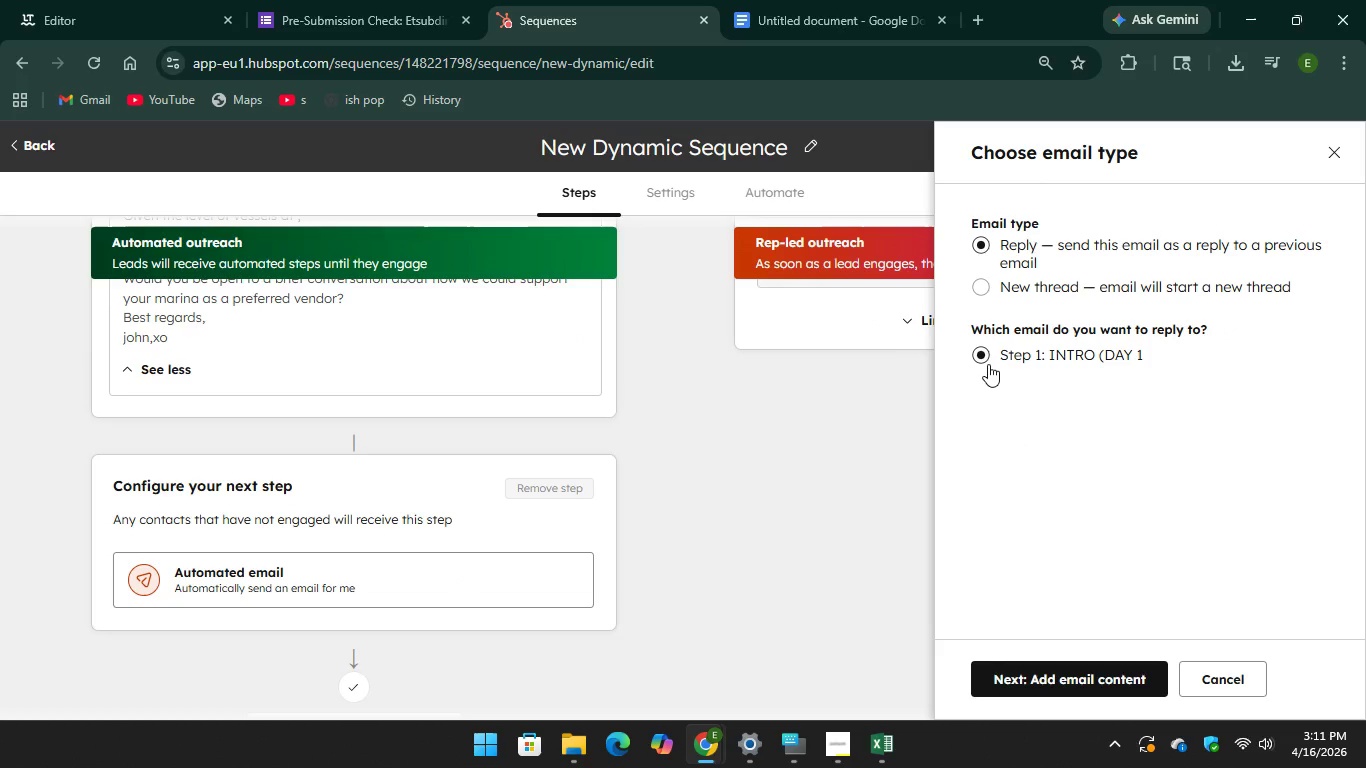 
left_click([985, 286])
 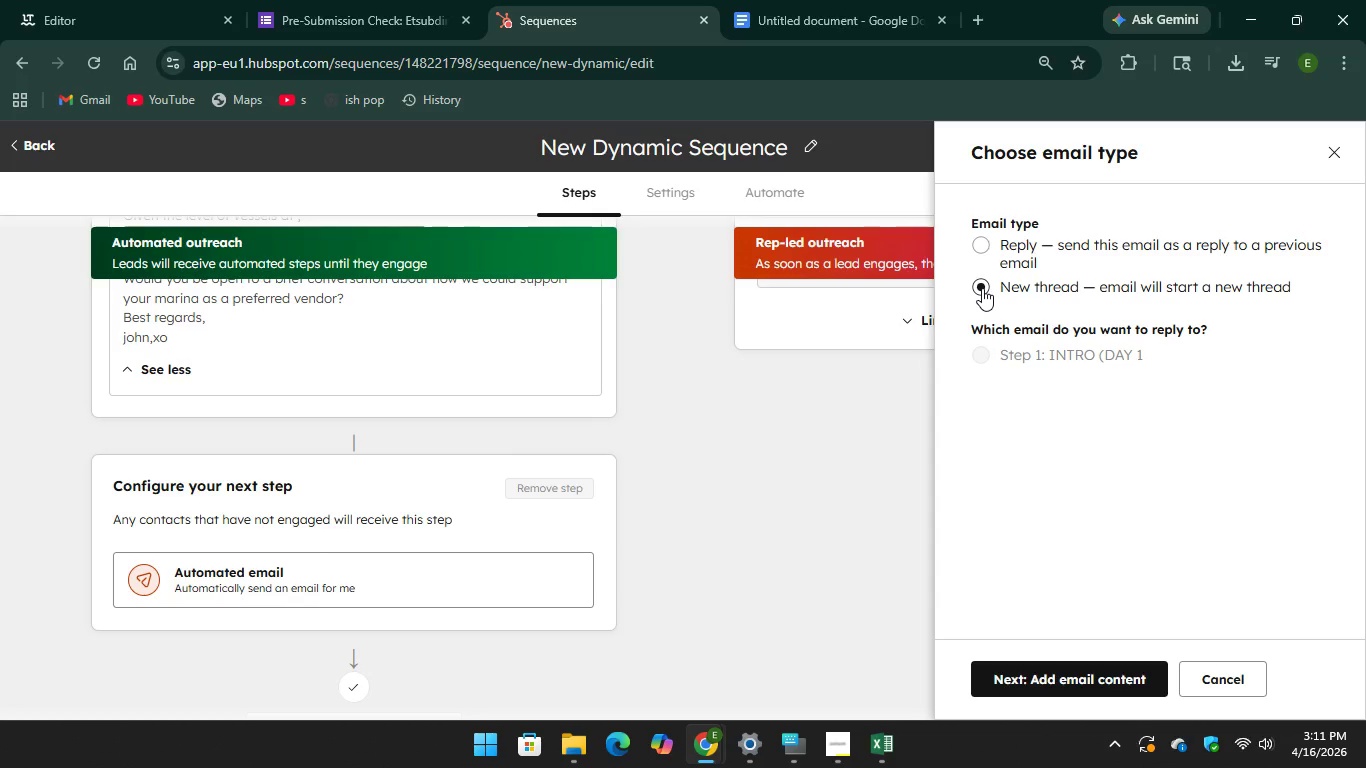 
left_click([982, 288])
 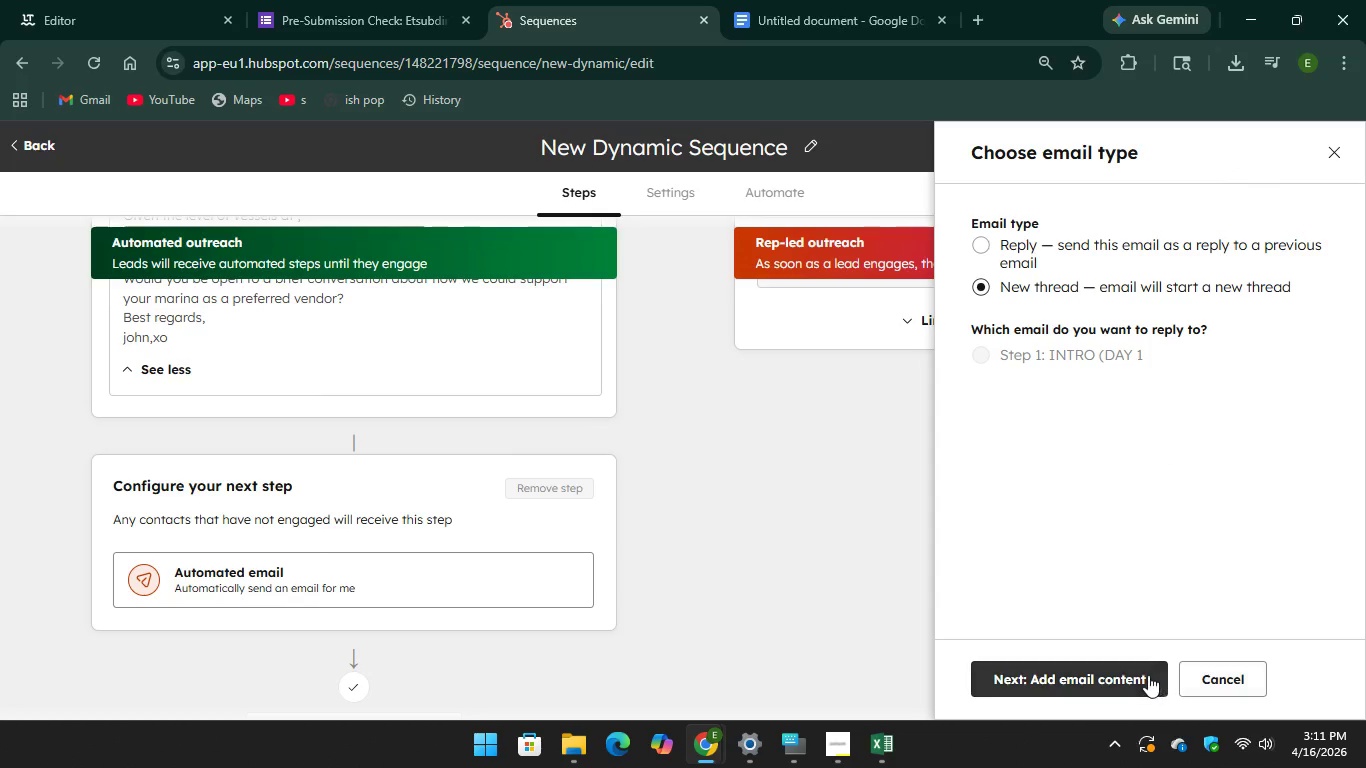 
wait(5.72)
 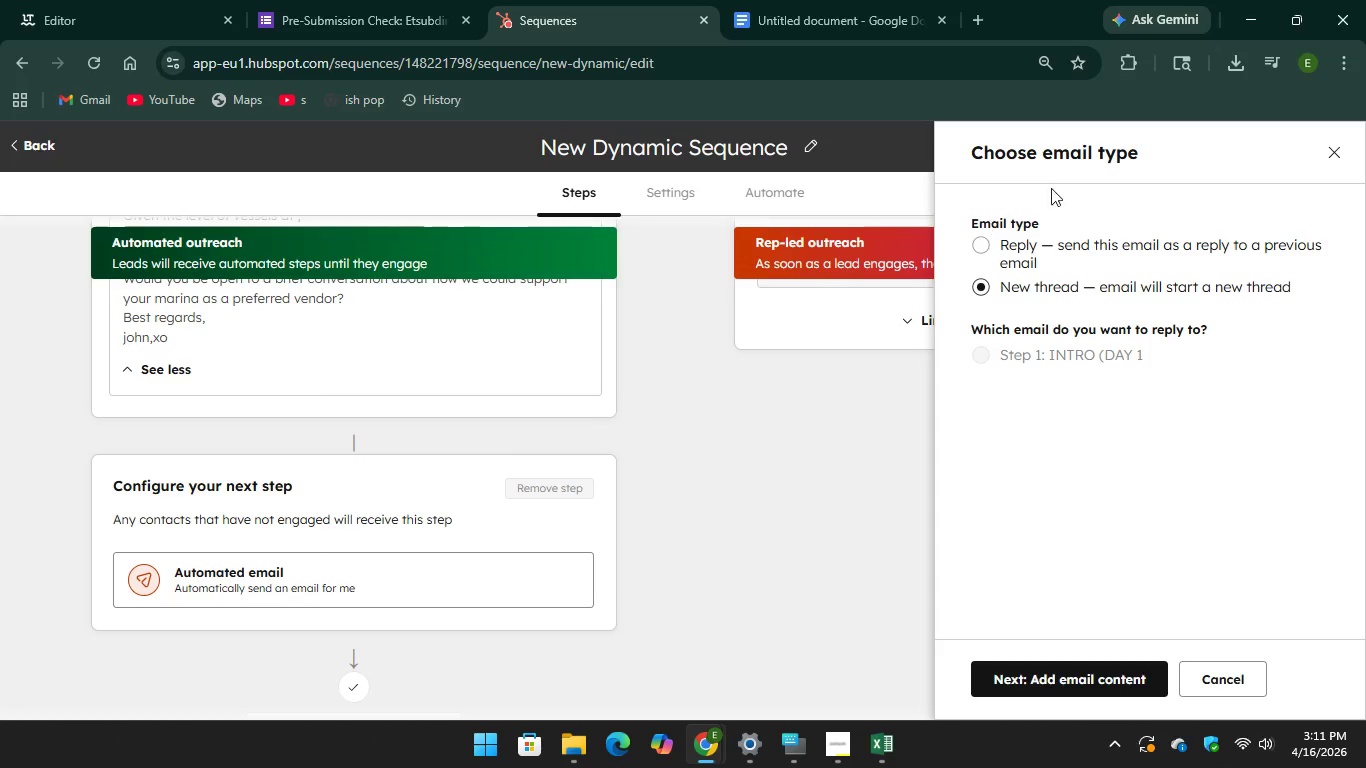 
left_click([1148, 675])
 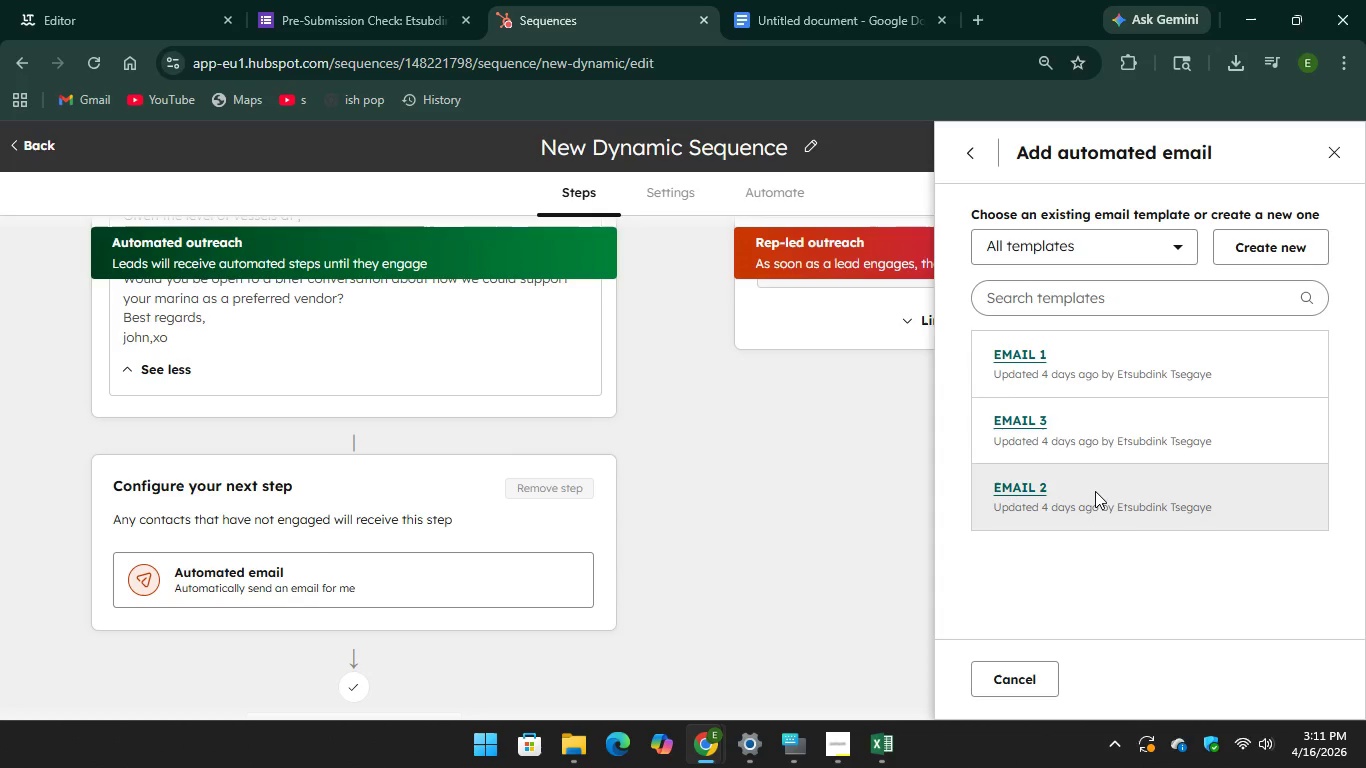 
left_click([1095, 491])
 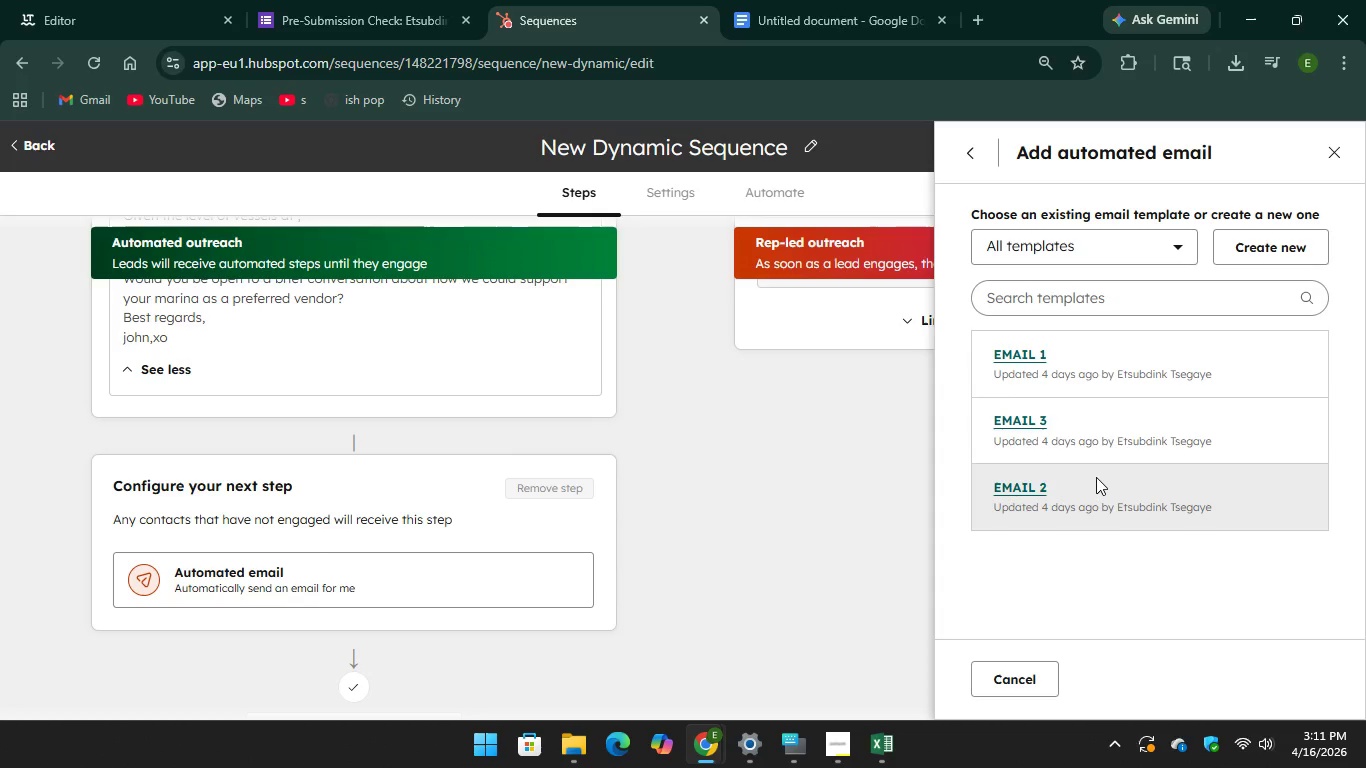 
wait(5.27)
 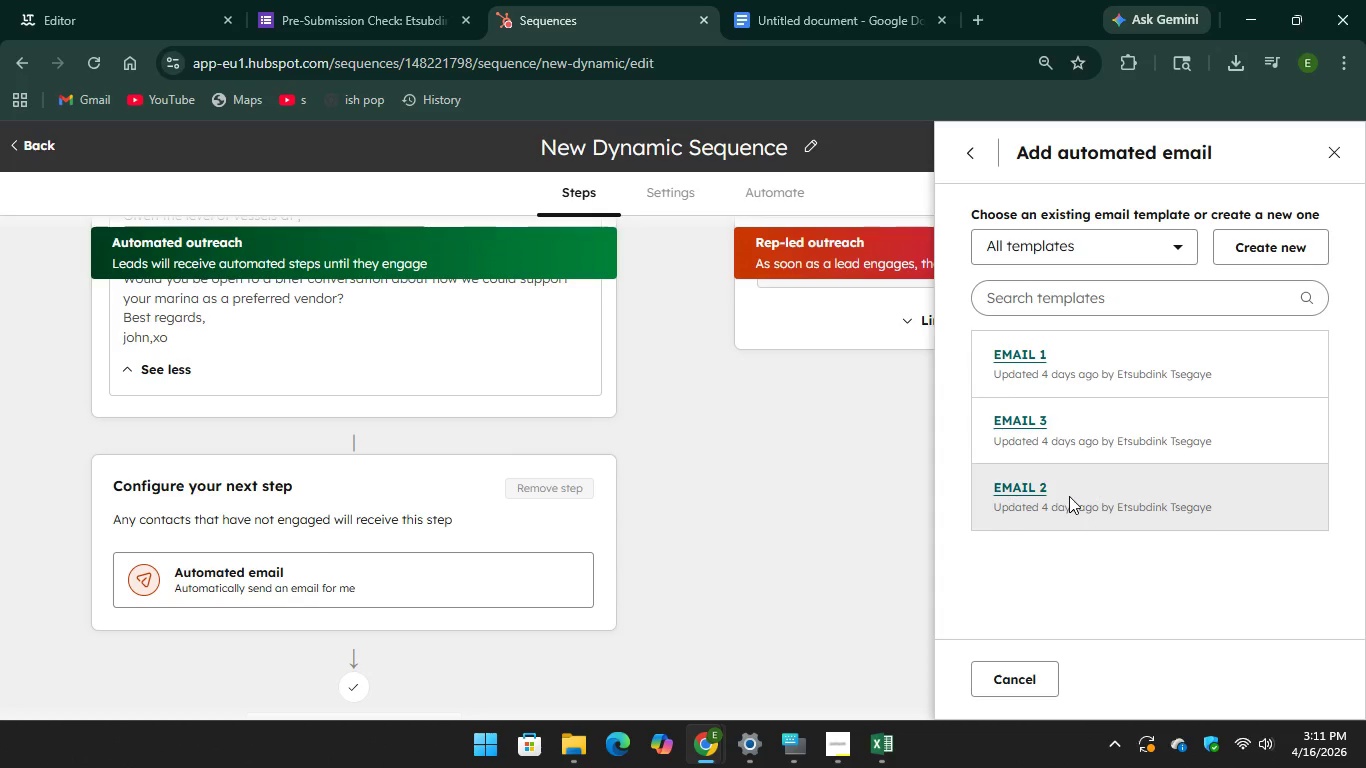 
scroll: coordinate [661, 429], scroll_direction: down, amount: 2.0
 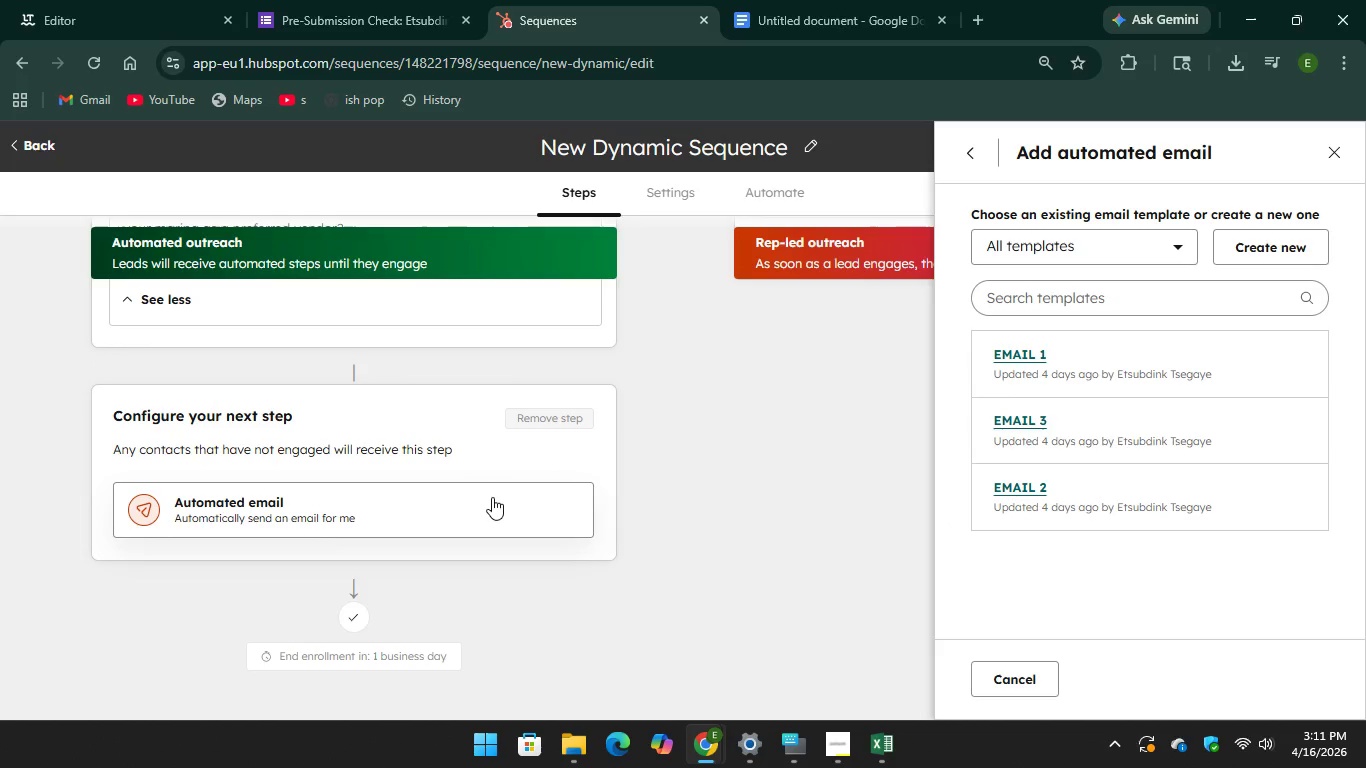 
left_click([492, 497])
 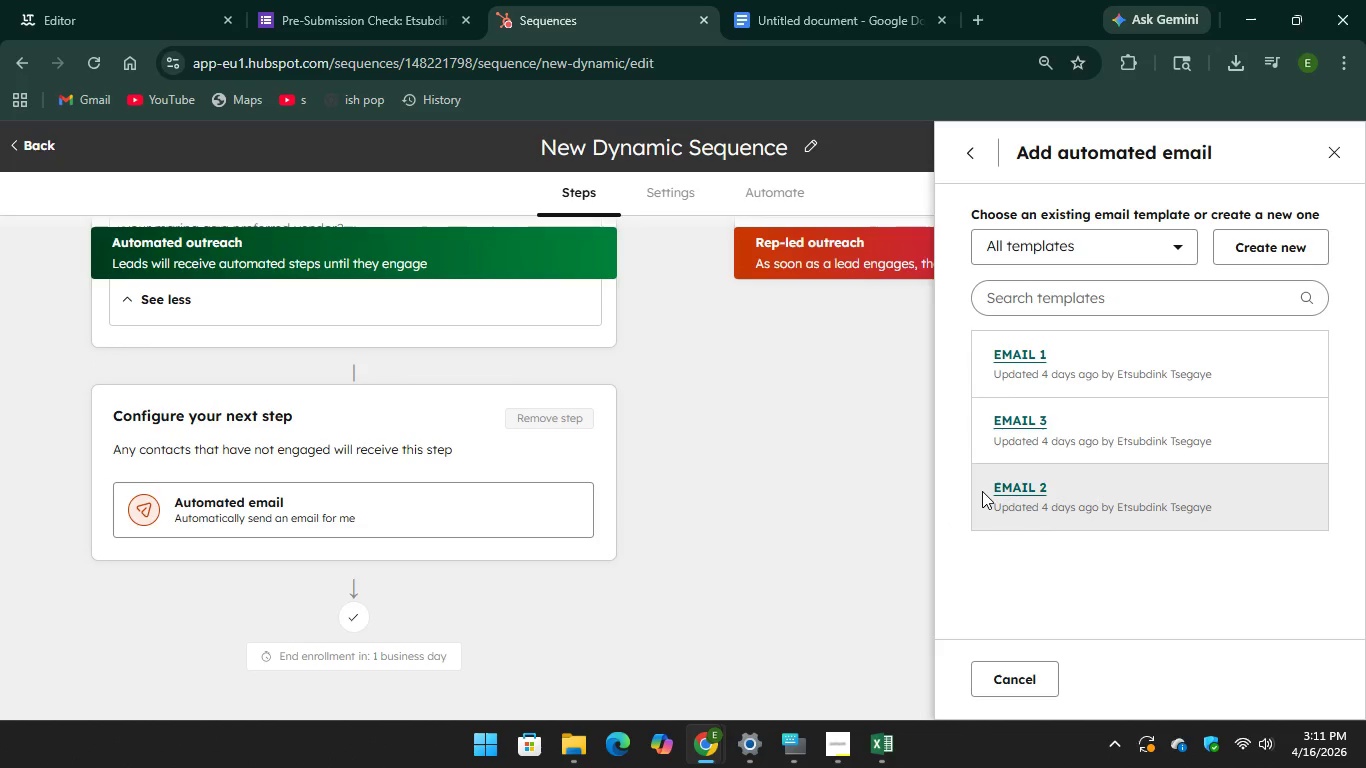 
left_click([982, 492])
 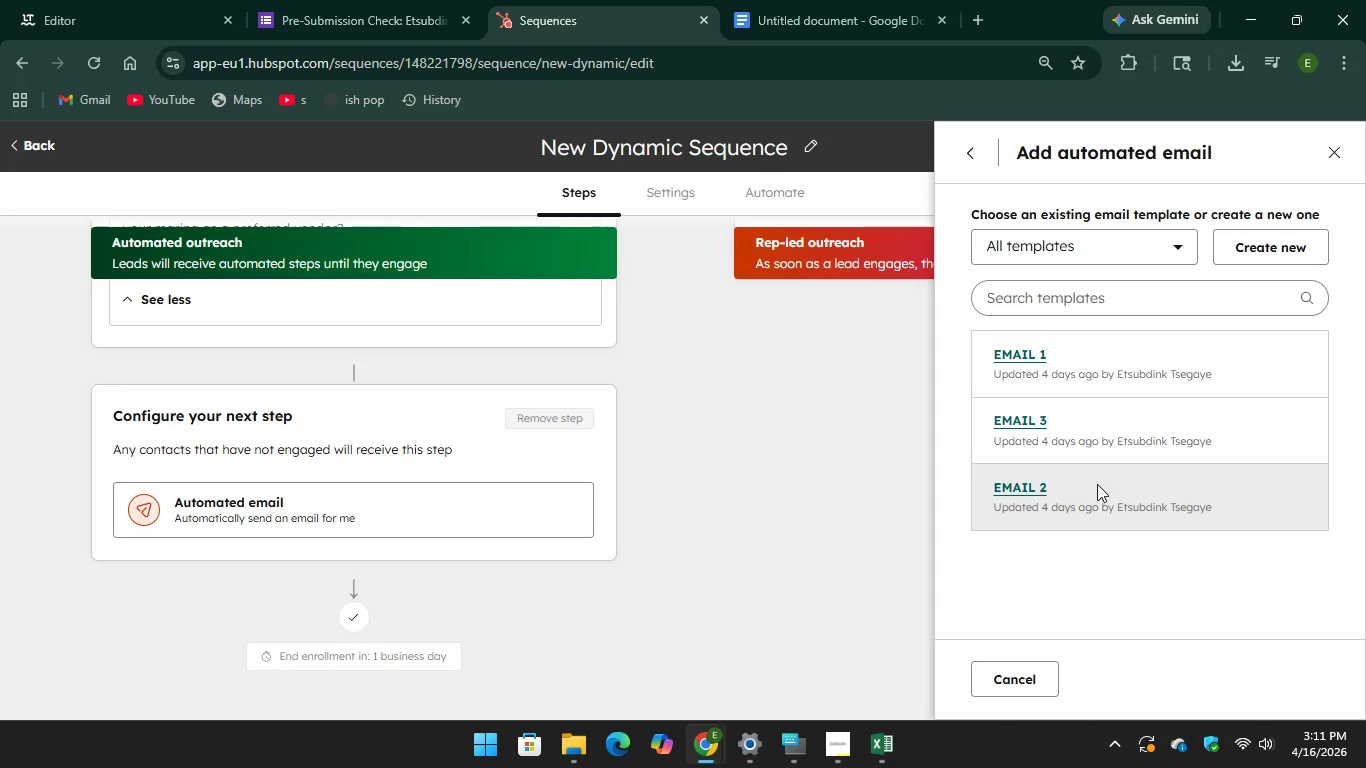 
left_click([1097, 484])
 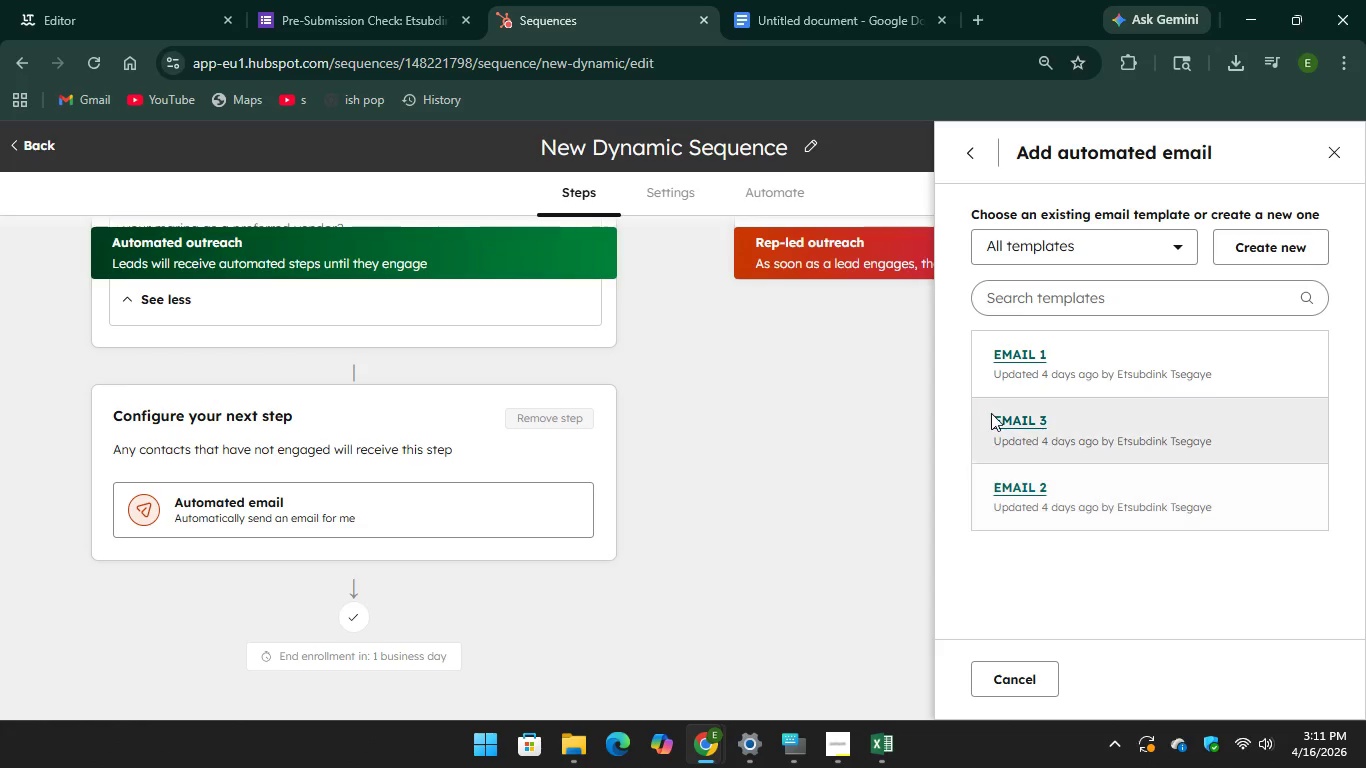 
scroll: coordinate [991, 413], scroll_direction: down, amount: 4.0
 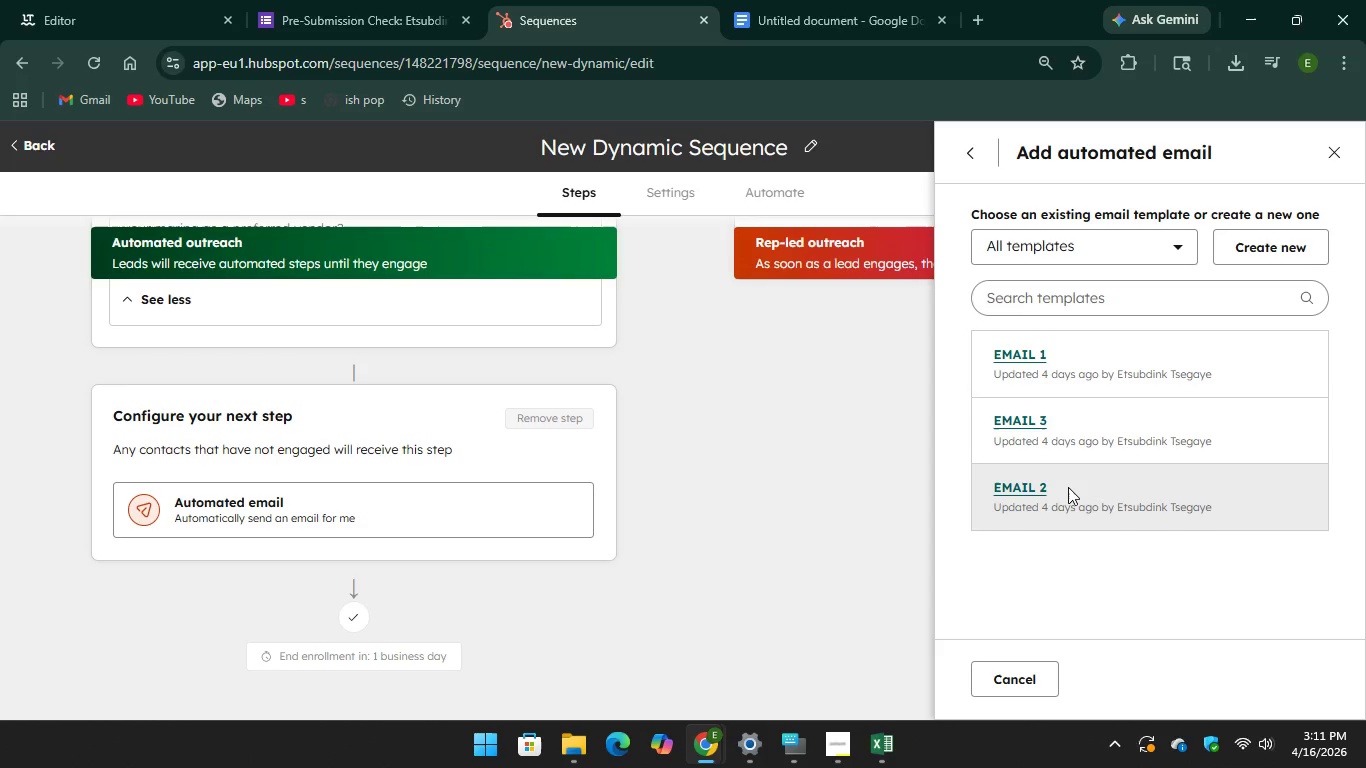 
wait(5.66)
 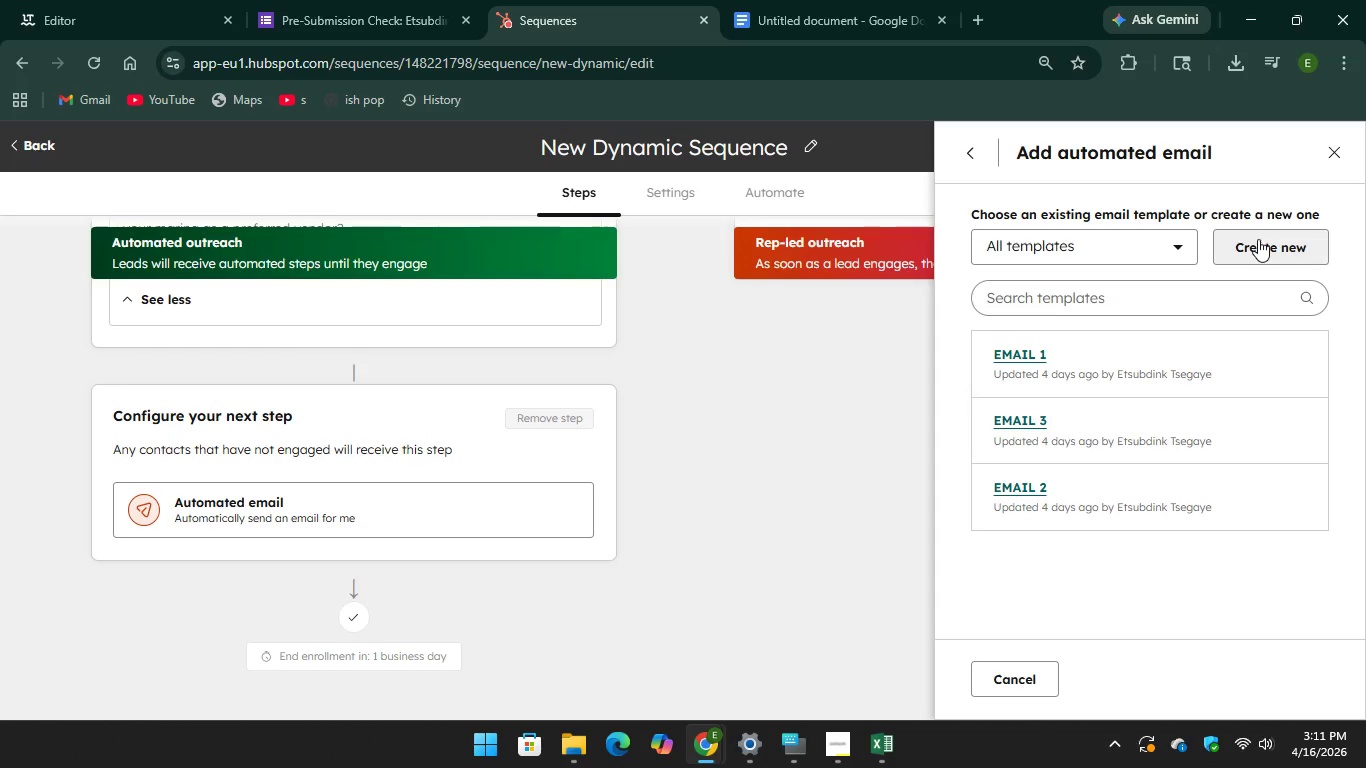 
left_click([1049, 251])
 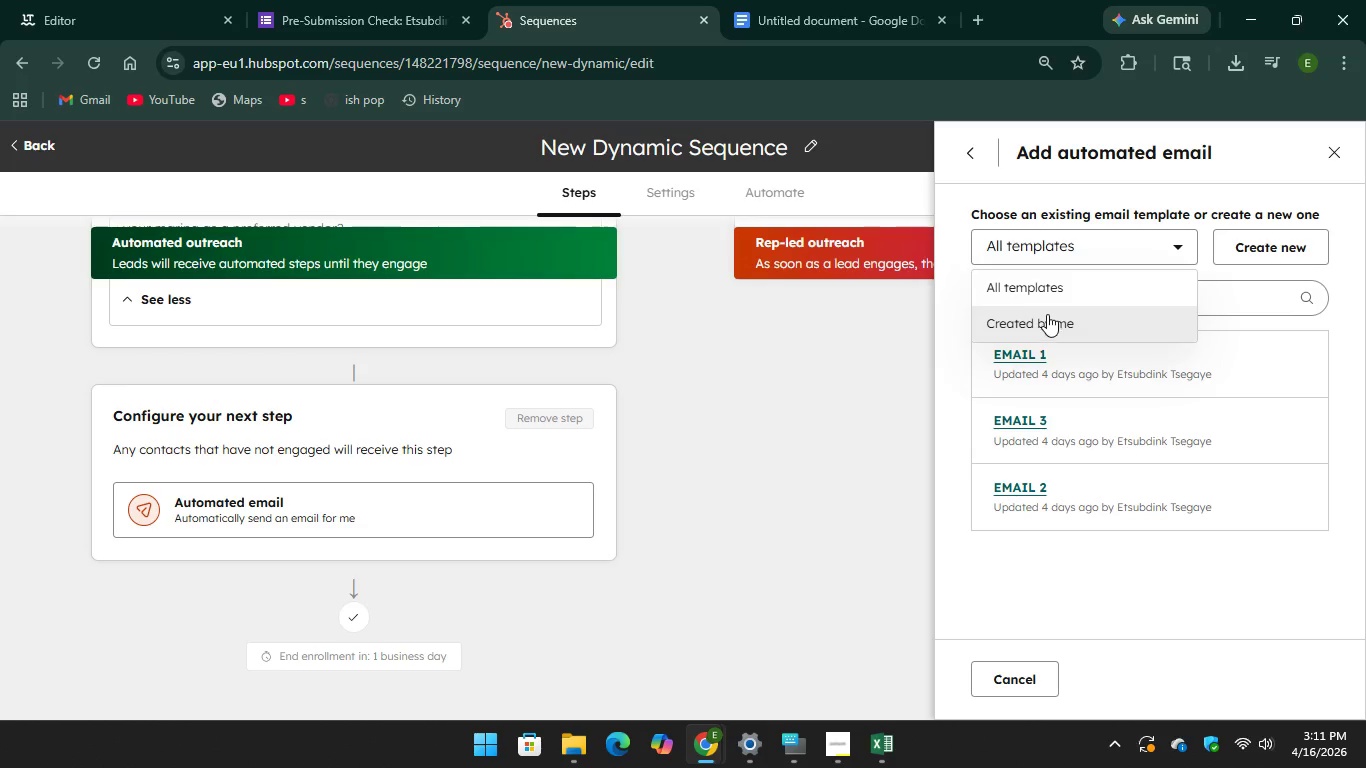 
left_click([1047, 317])
 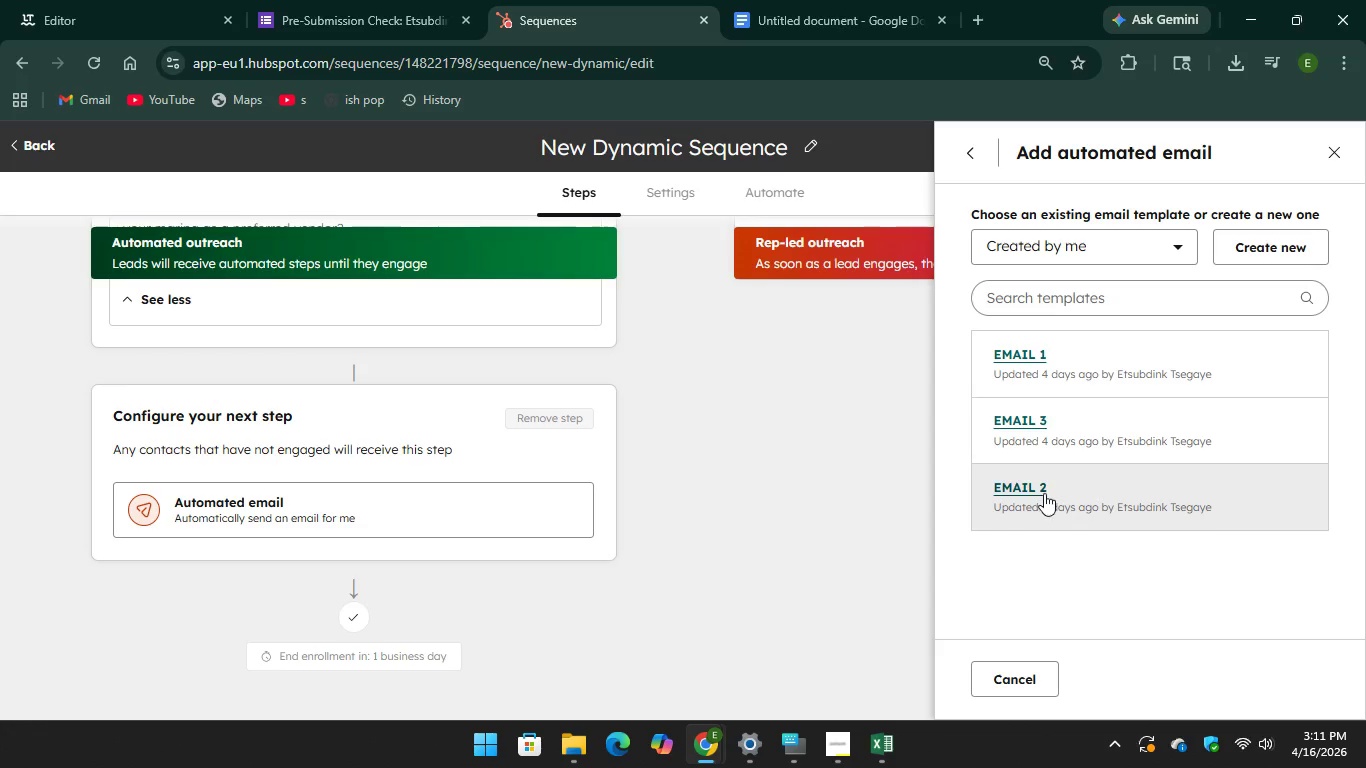 
left_click_drag(start_coordinate=[1044, 492], to_coordinate=[626, 506])
 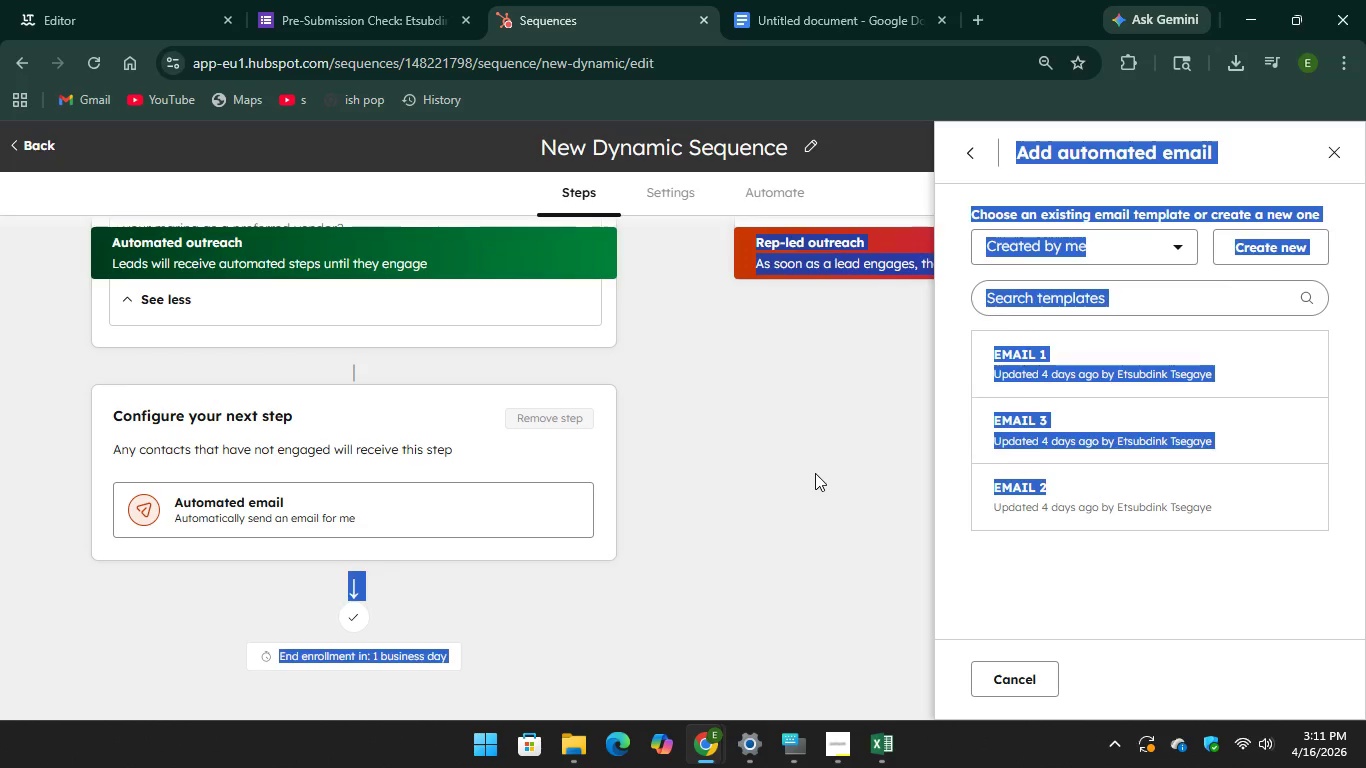 
left_click([815, 473])
 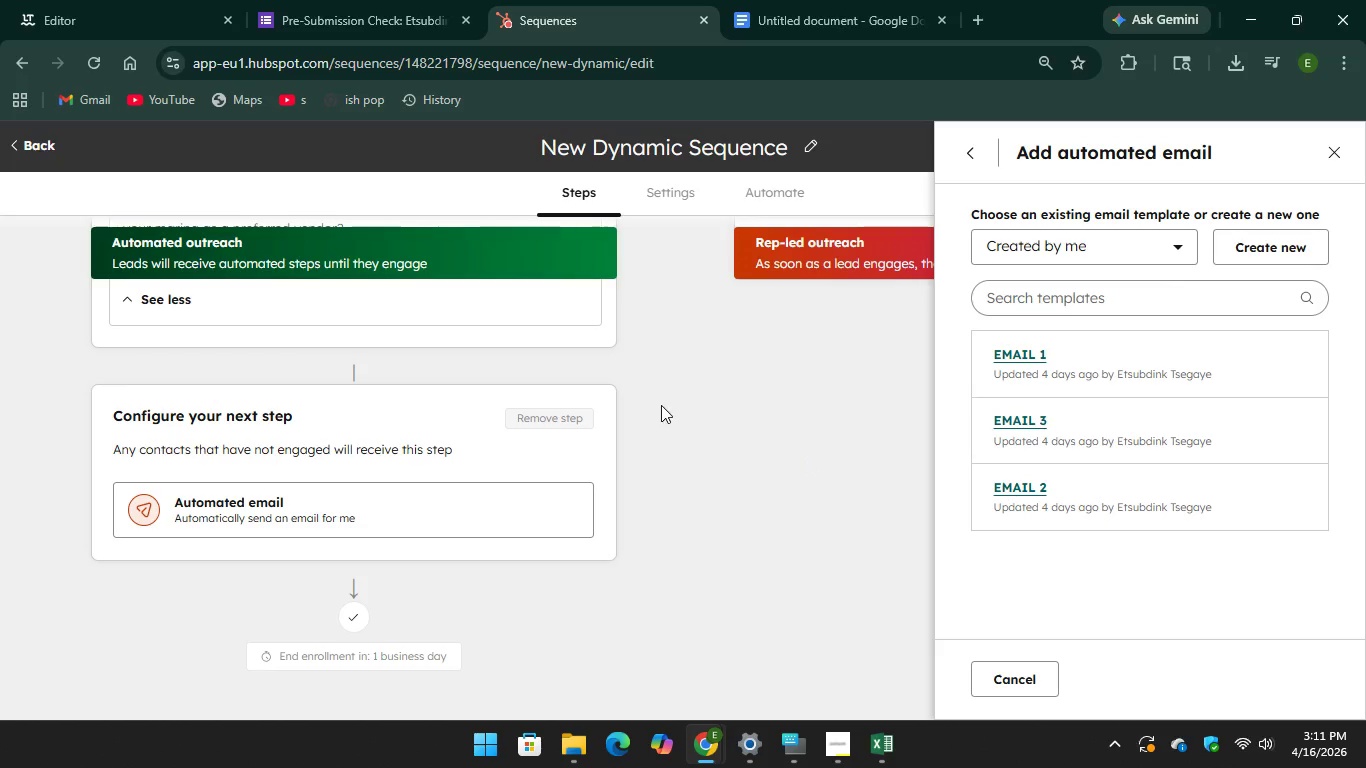 
scroll: coordinate [660, 407], scroll_direction: none, amount: 0.0
 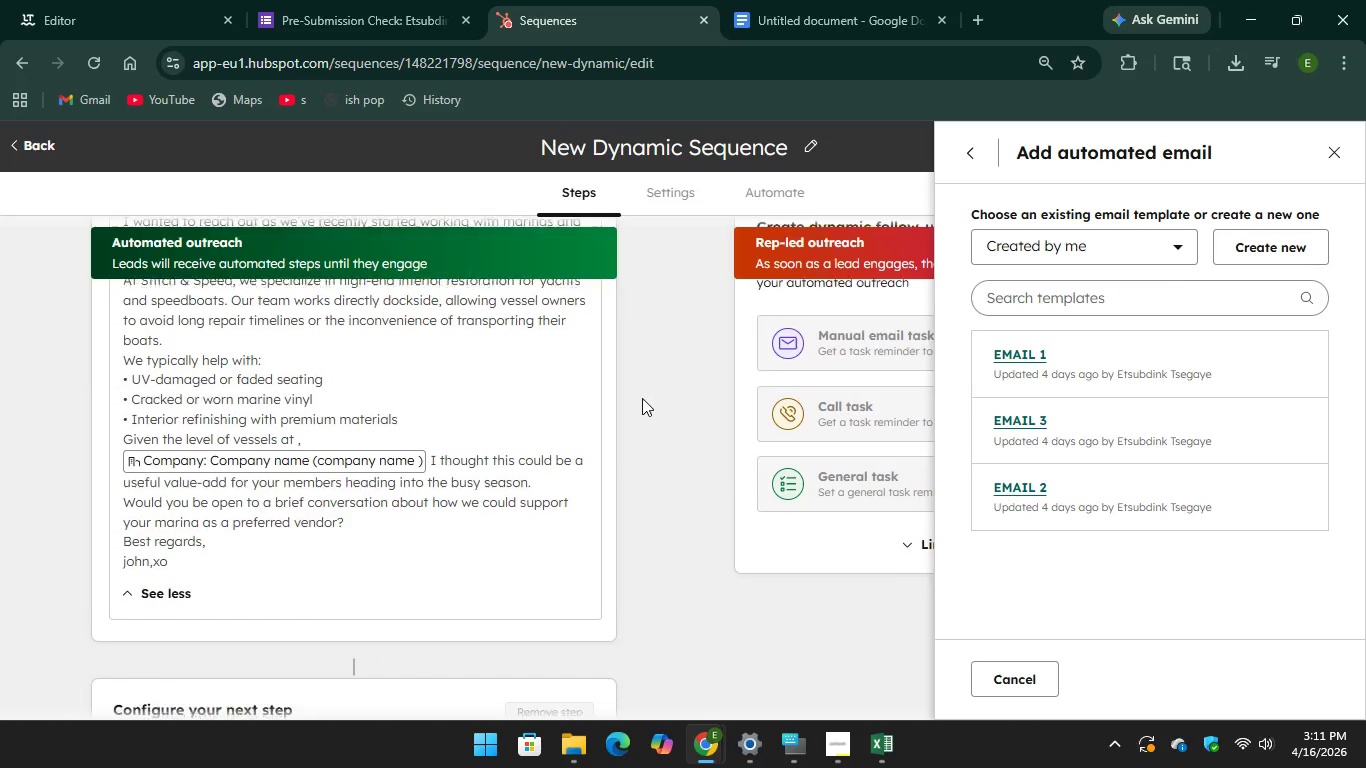 
scroll: coordinate [642, 399], scroll_direction: down, amount: 3.0
 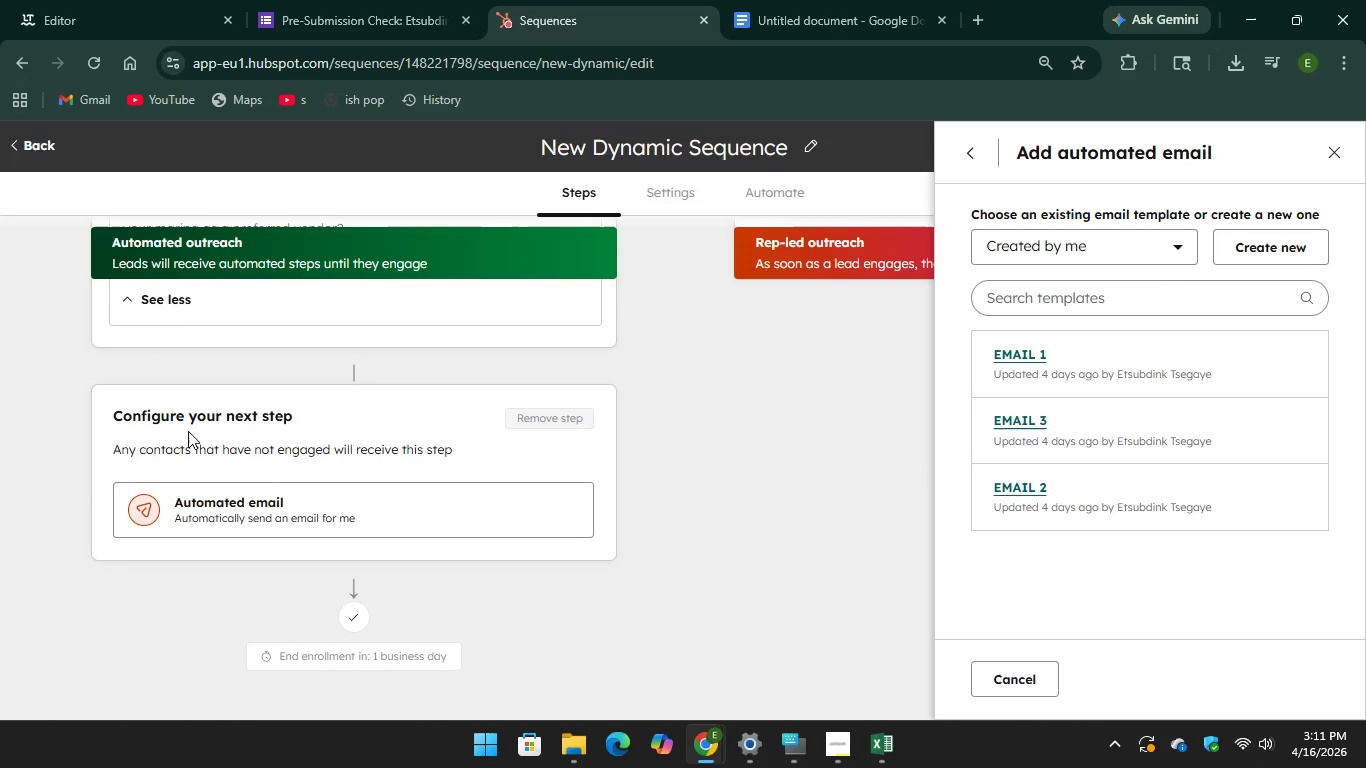 
left_click([288, 504])
 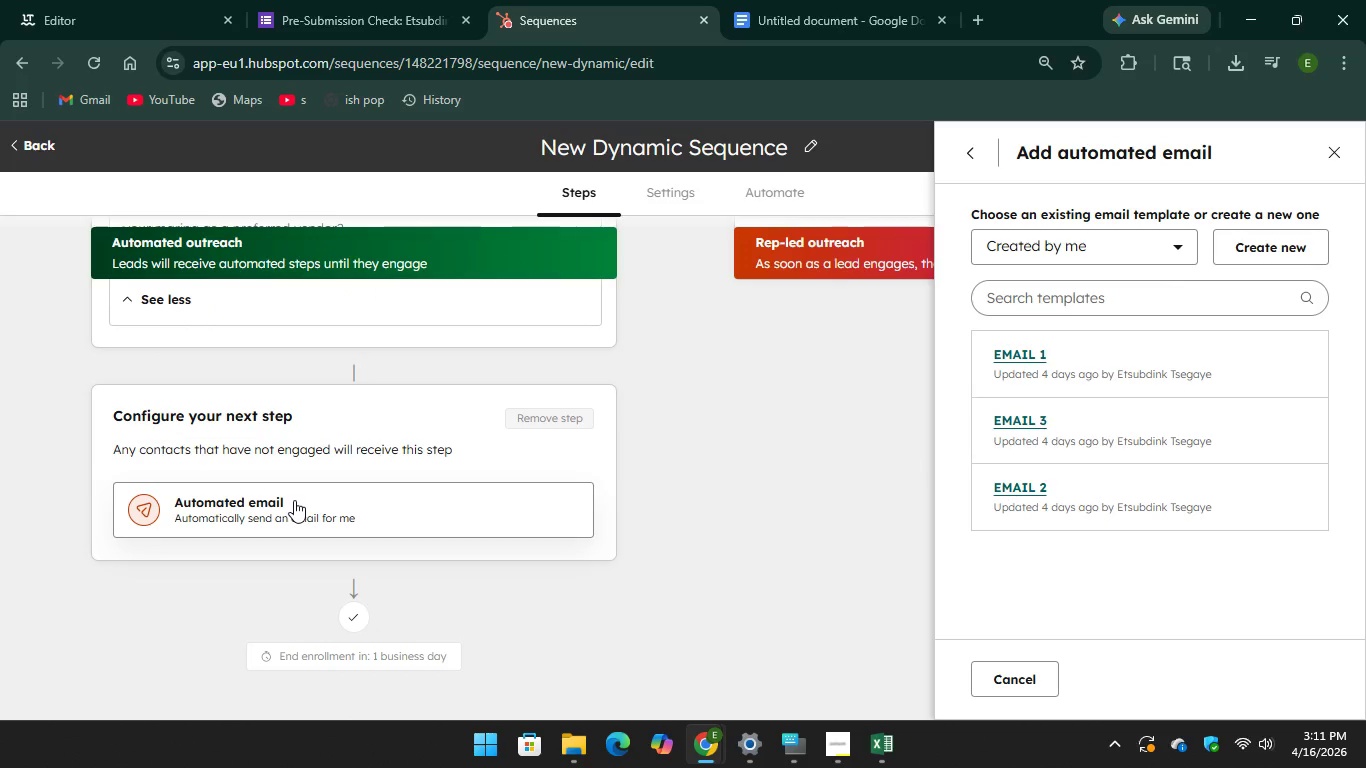 
left_click([294, 500])
 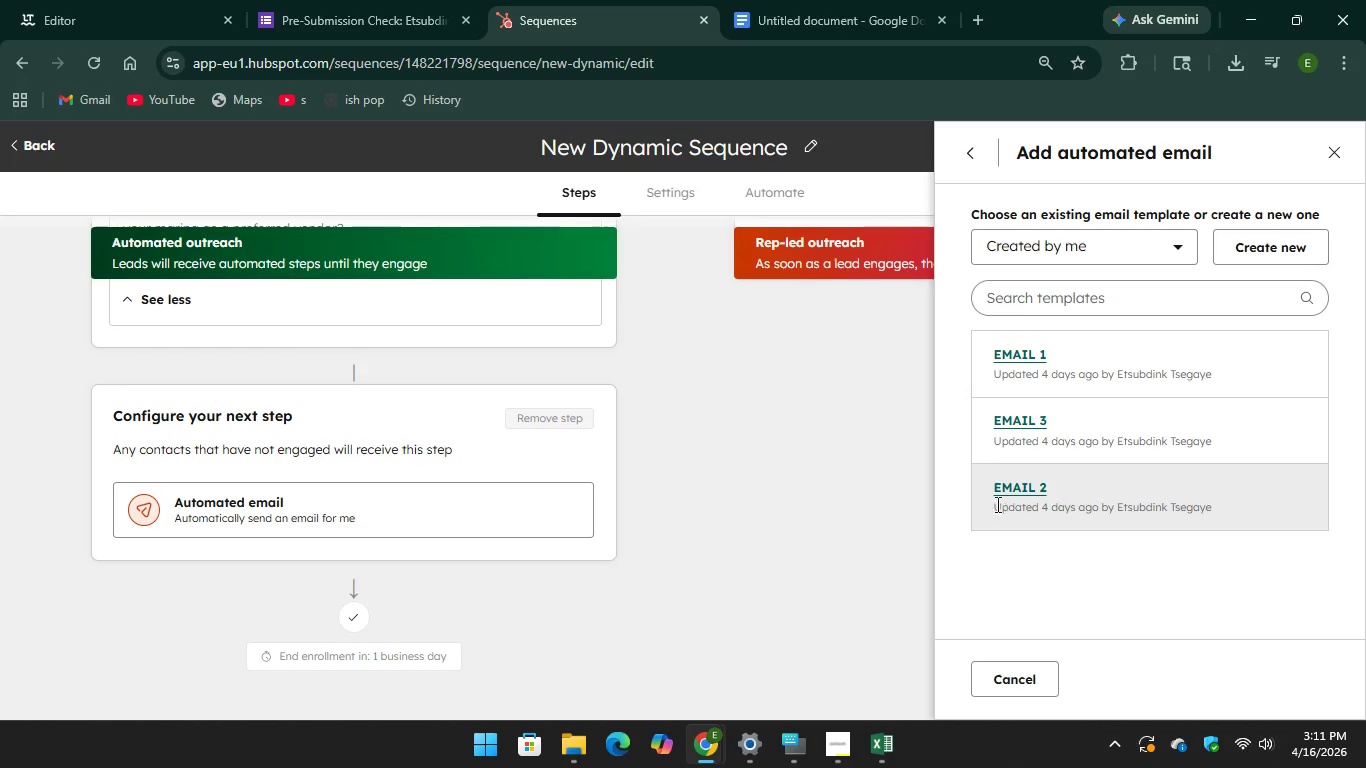 
left_click([1006, 484])
 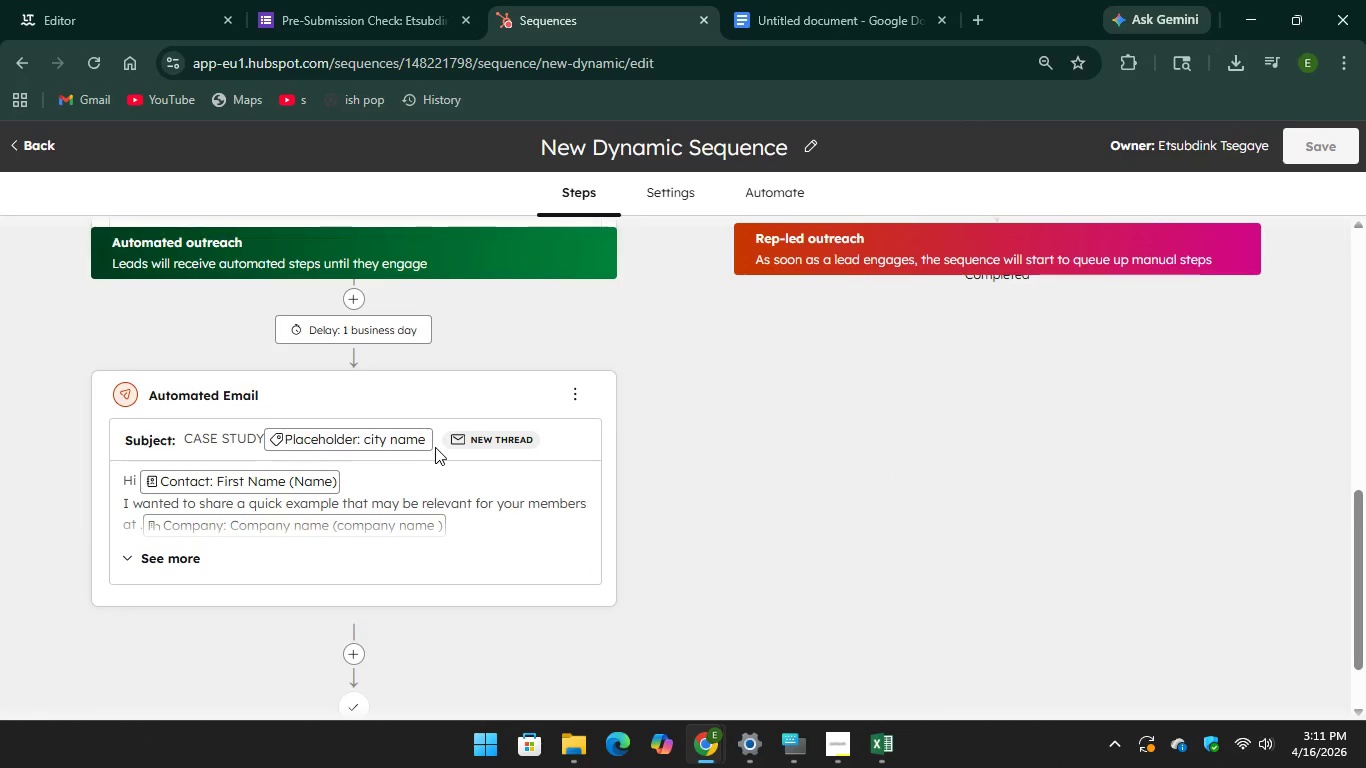 
wait(5.14)
 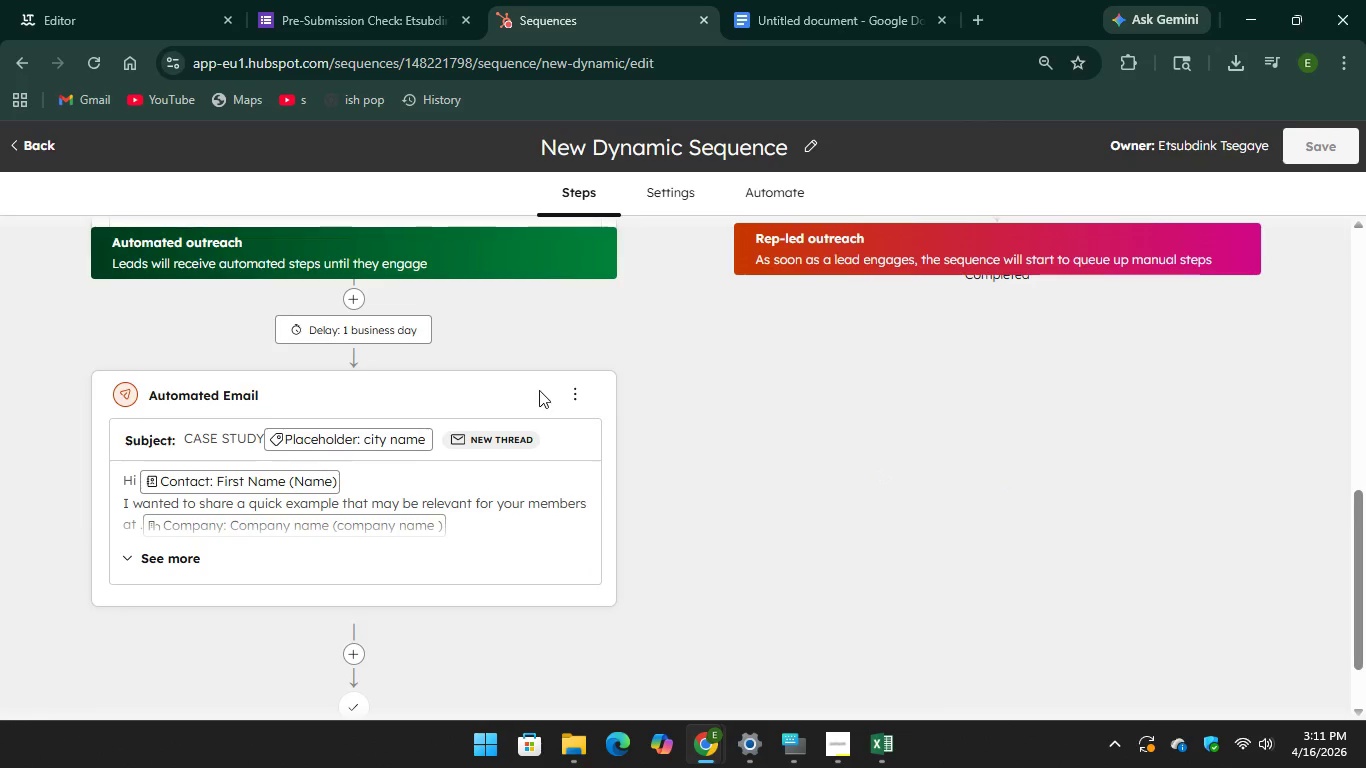 
scroll: coordinate [428, 469], scroll_direction: down, amount: 1.0
 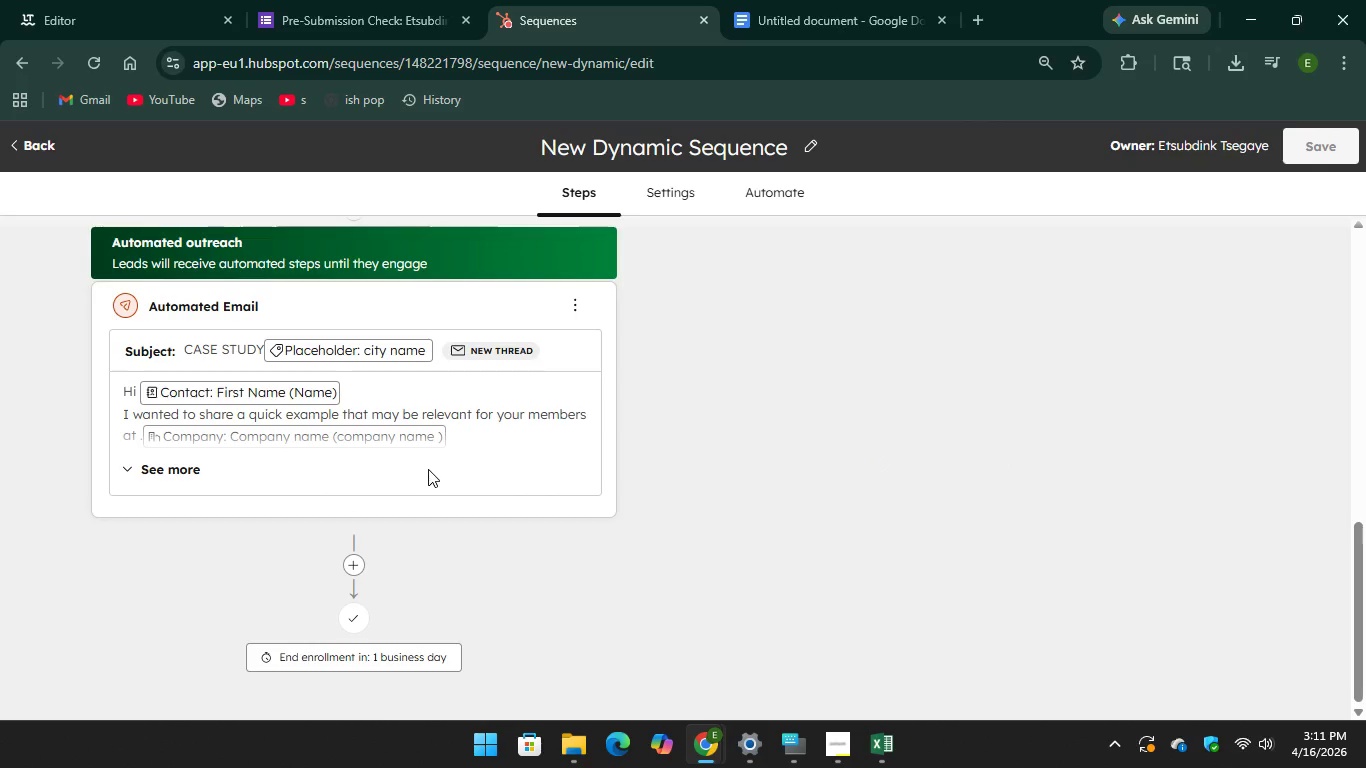 
scroll: coordinate [429, 470], scroll_direction: up, amount: 7.0
 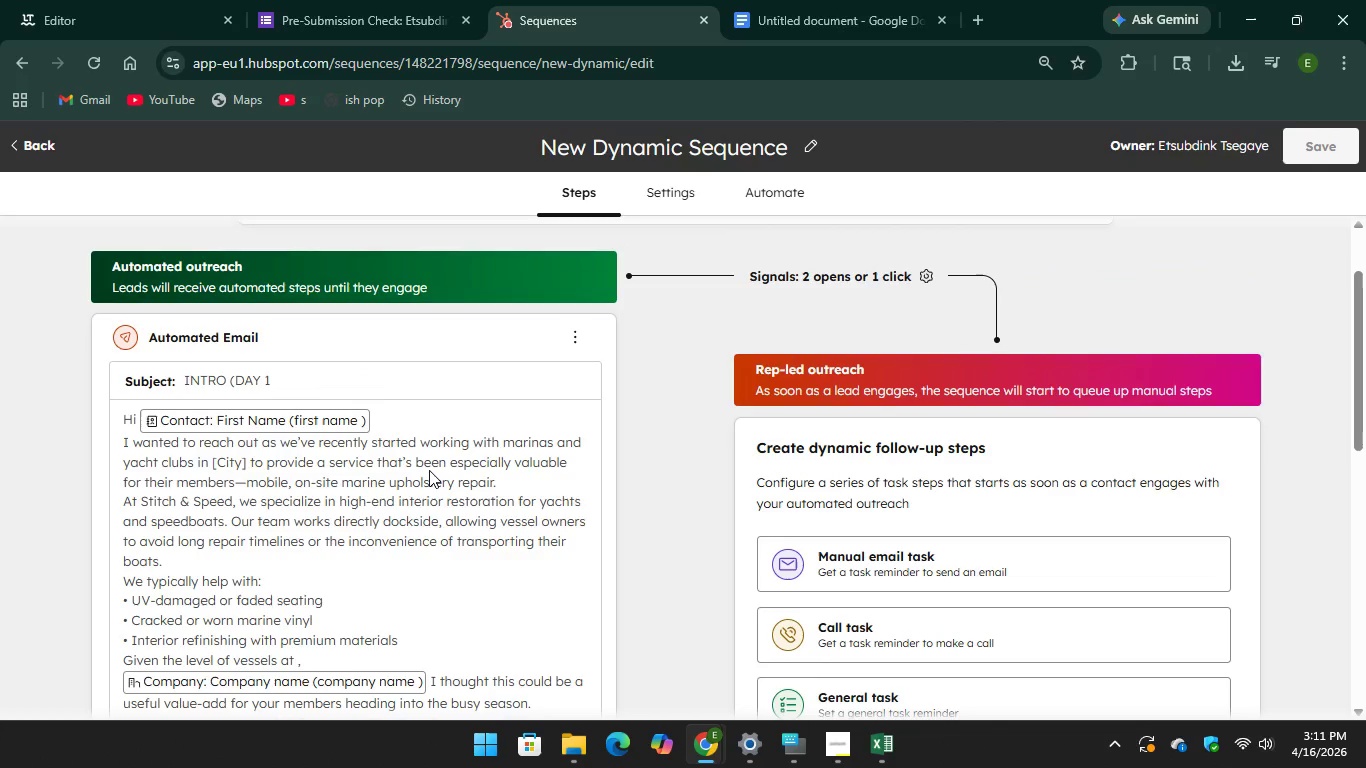 
scroll: coordinate [429, 470], scroll_direction: down, amount: 6.0
 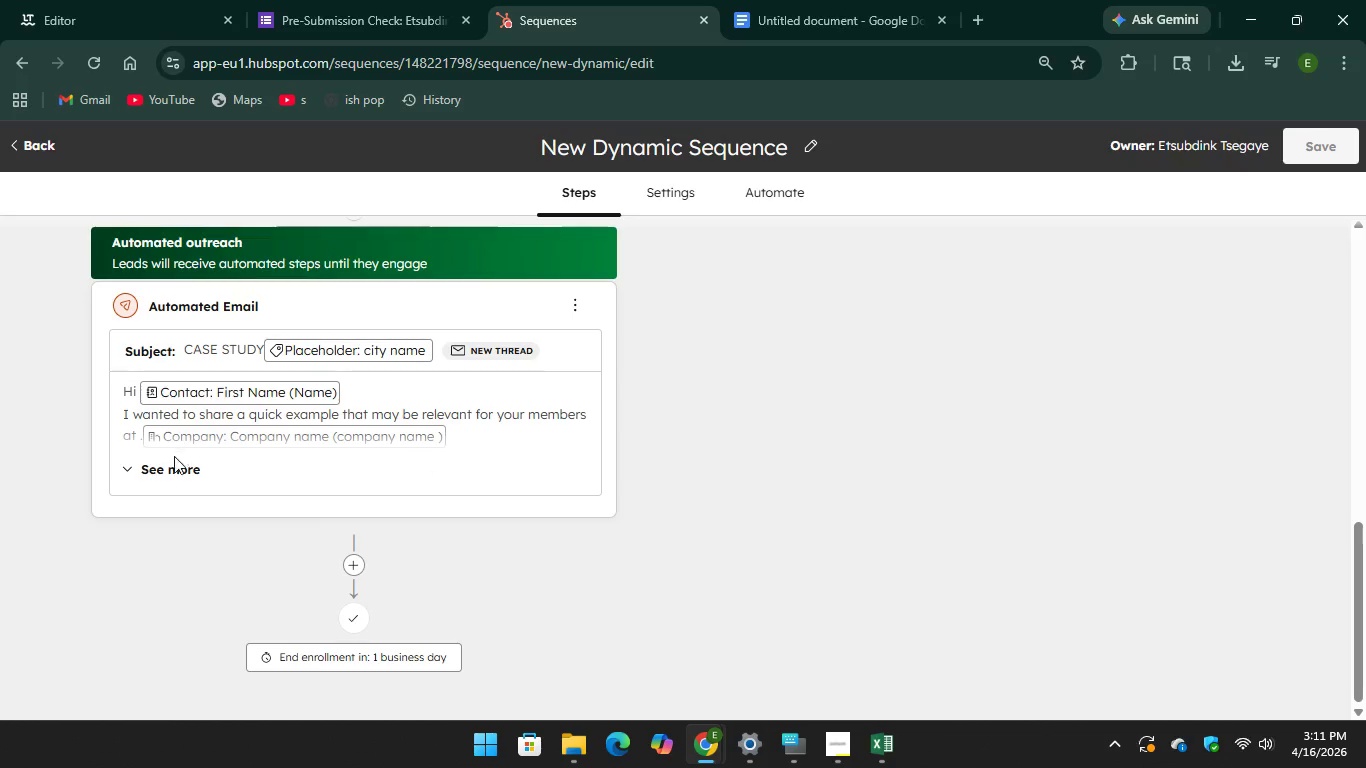 
left_click([170, 461])
 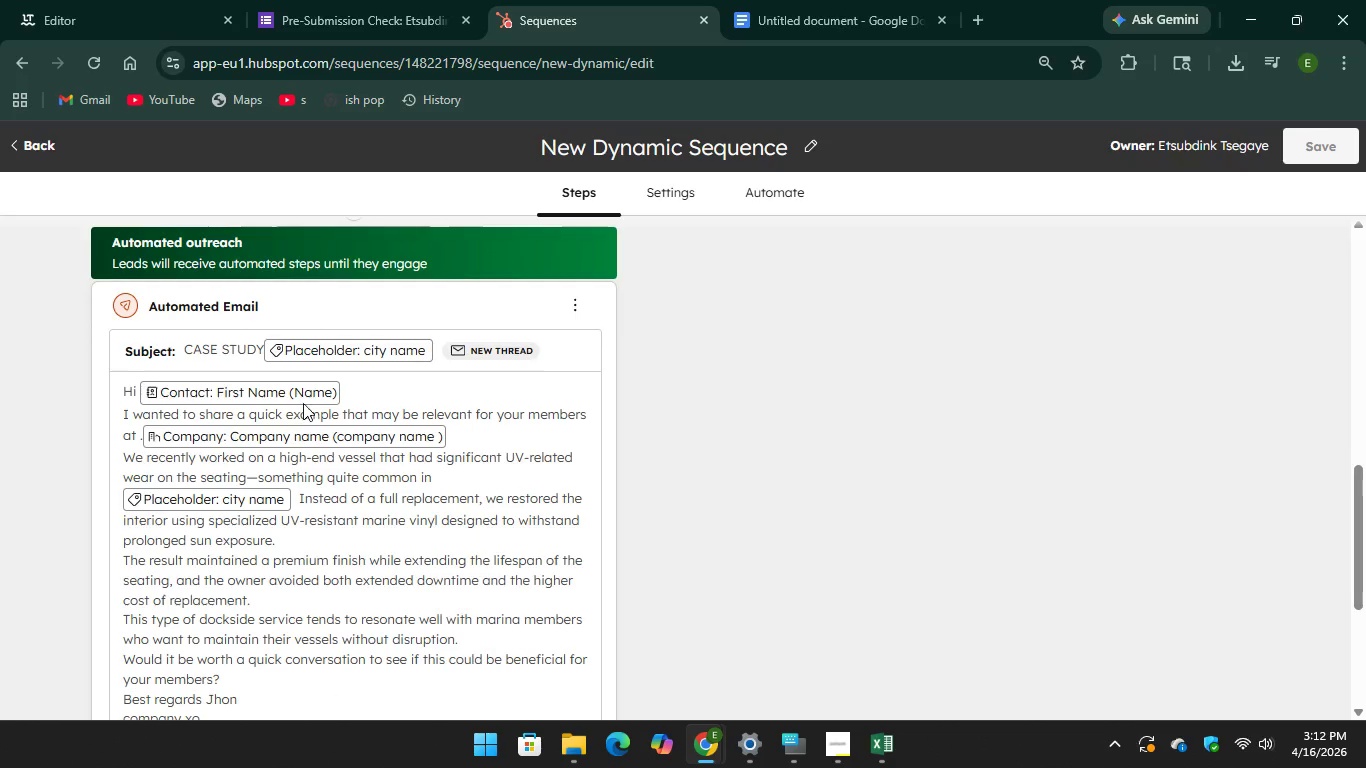 
scroll: coordinate [302, 403], scroll_direction: up, amount: 2.0
 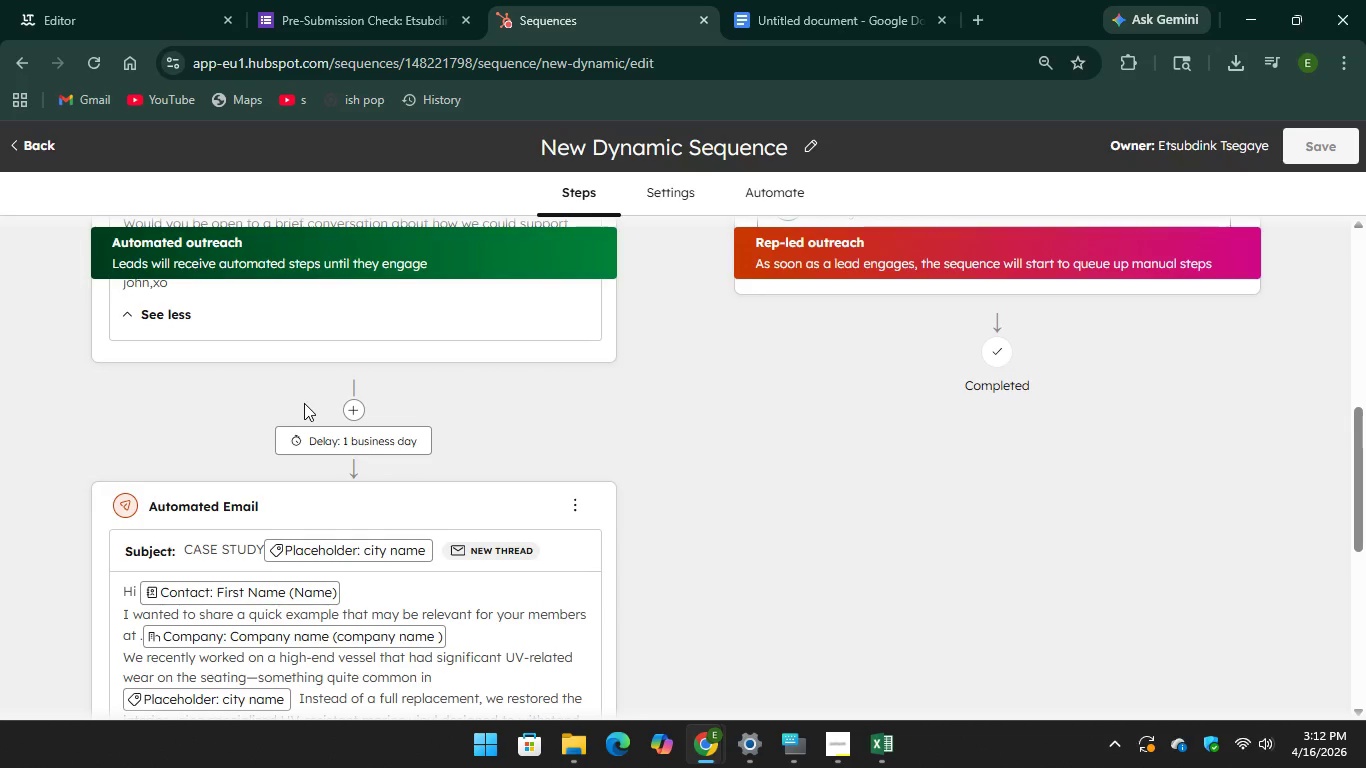 
scroll: coordinate [305, 415], scroll_direction: down, amount: 3.0
 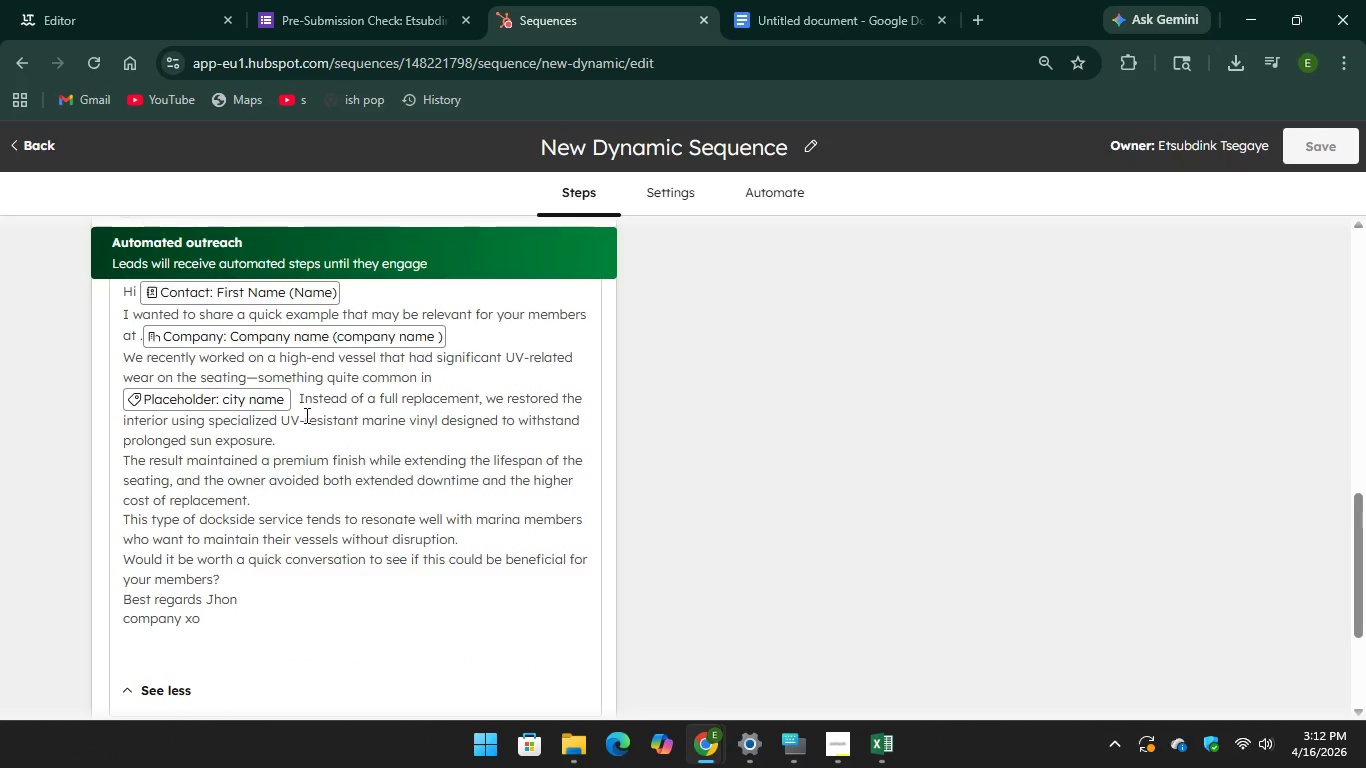 
scroll: coordinate [715, 178], scroll_direction: up, amount: 4.0
 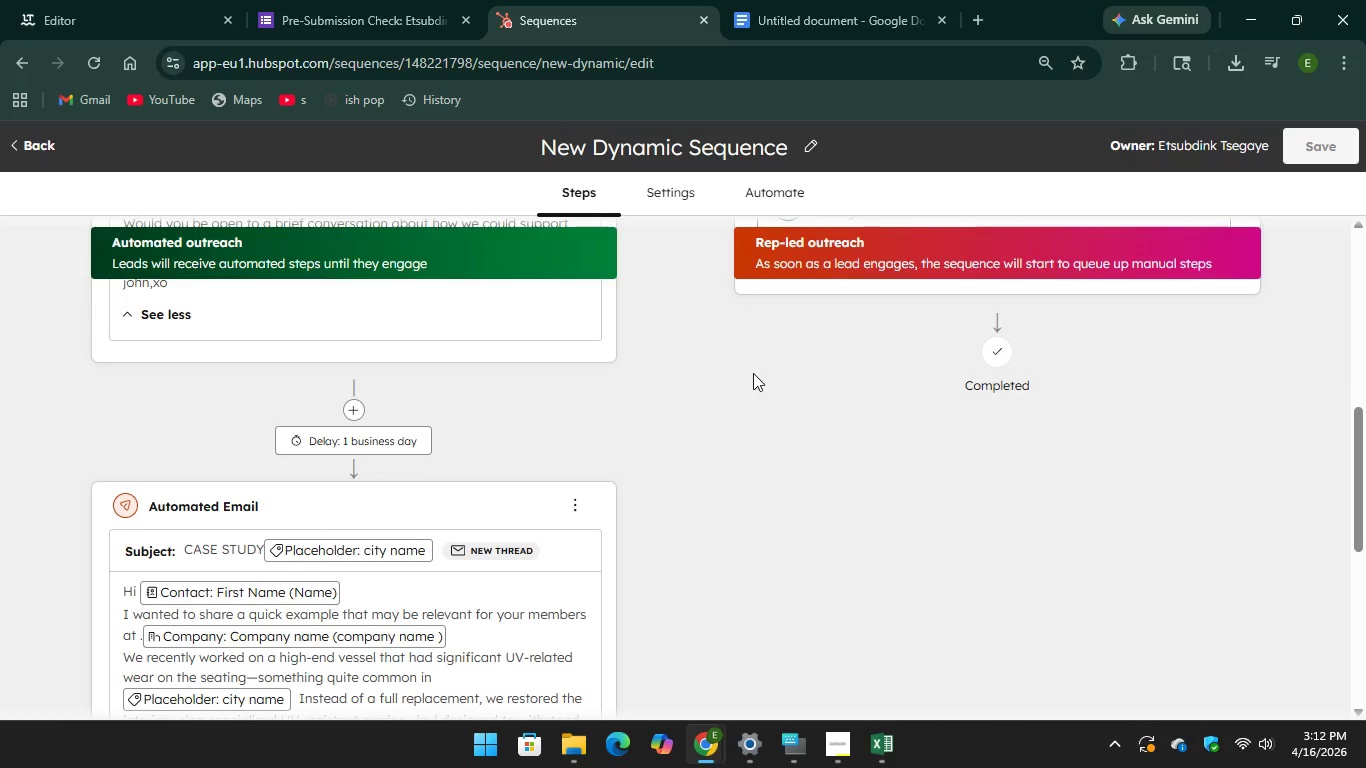 
scroll: coordinate [754, 374], scroll_direction: down, amount: 2.0
 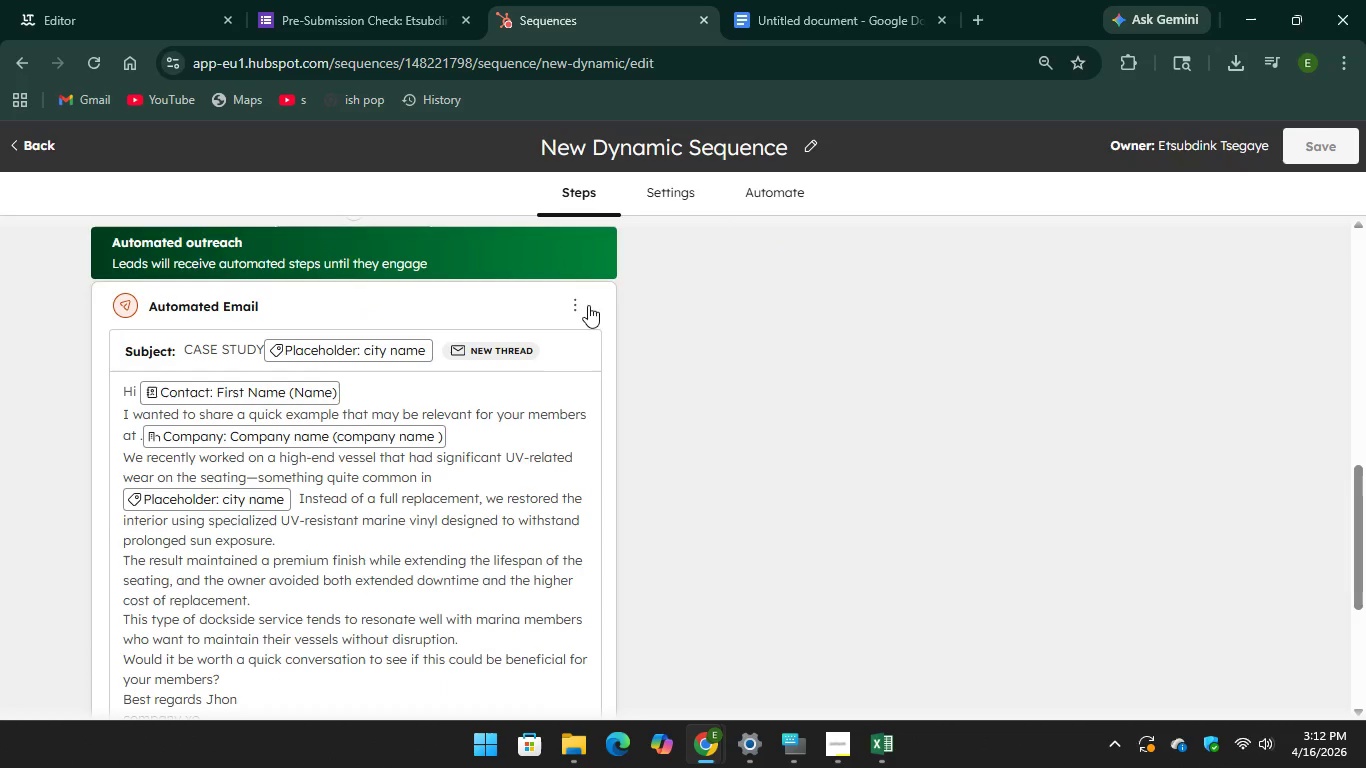 
left_click([575, 315])
 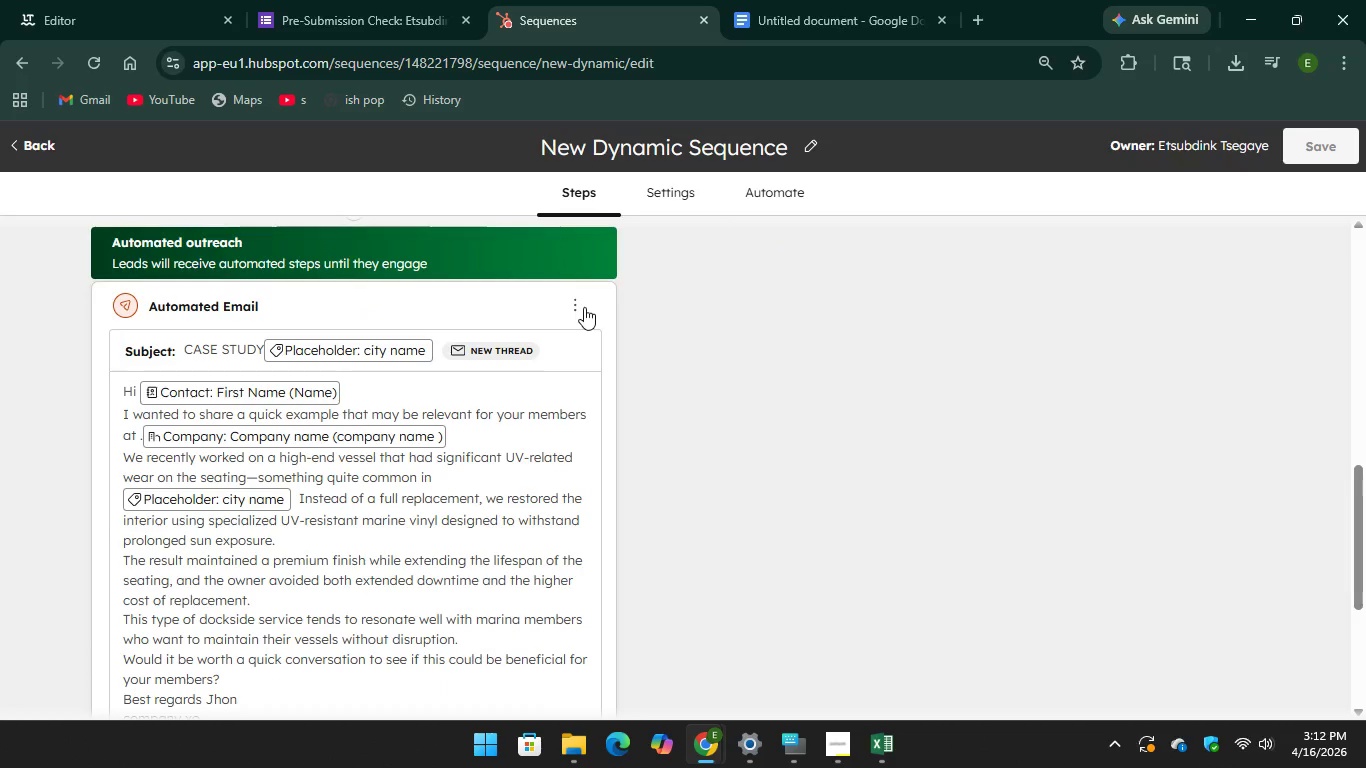 
left_click([584, 307])
 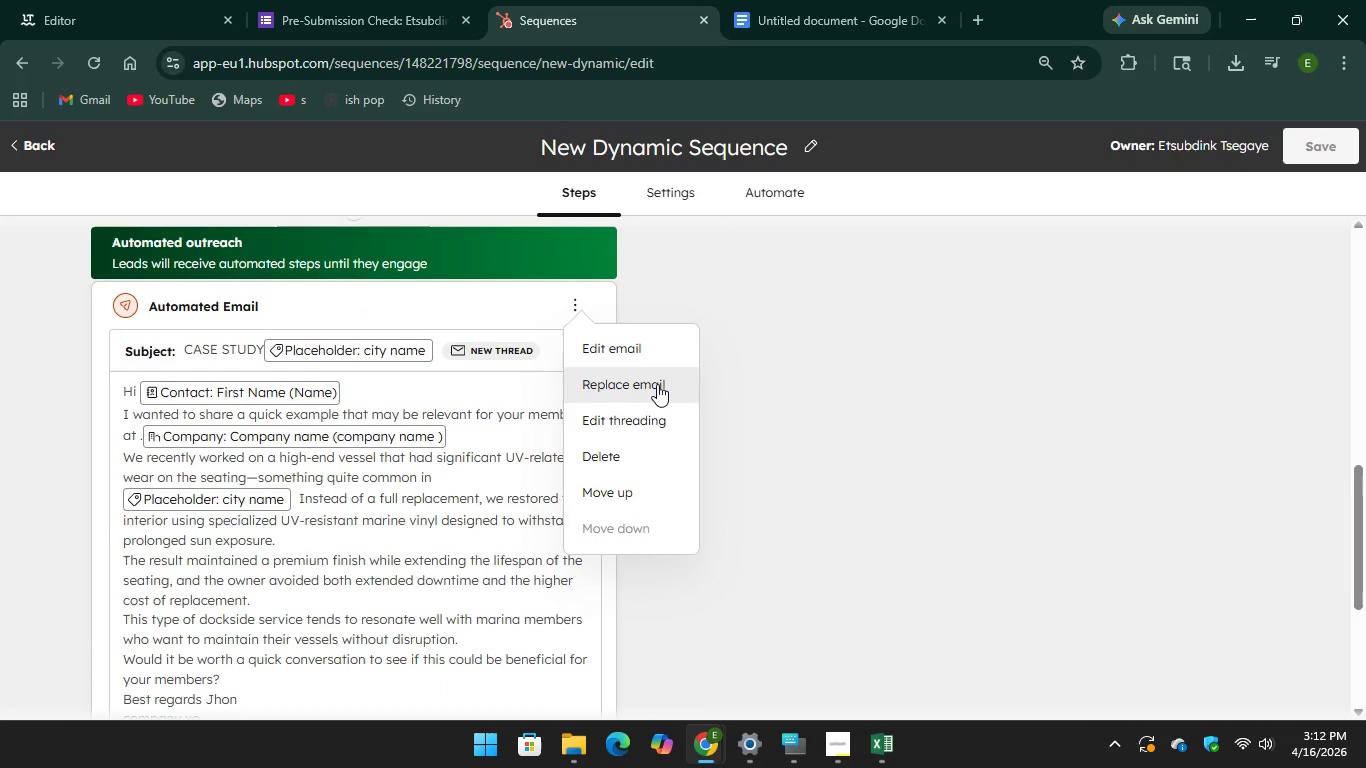 
left_click([637, 383])
 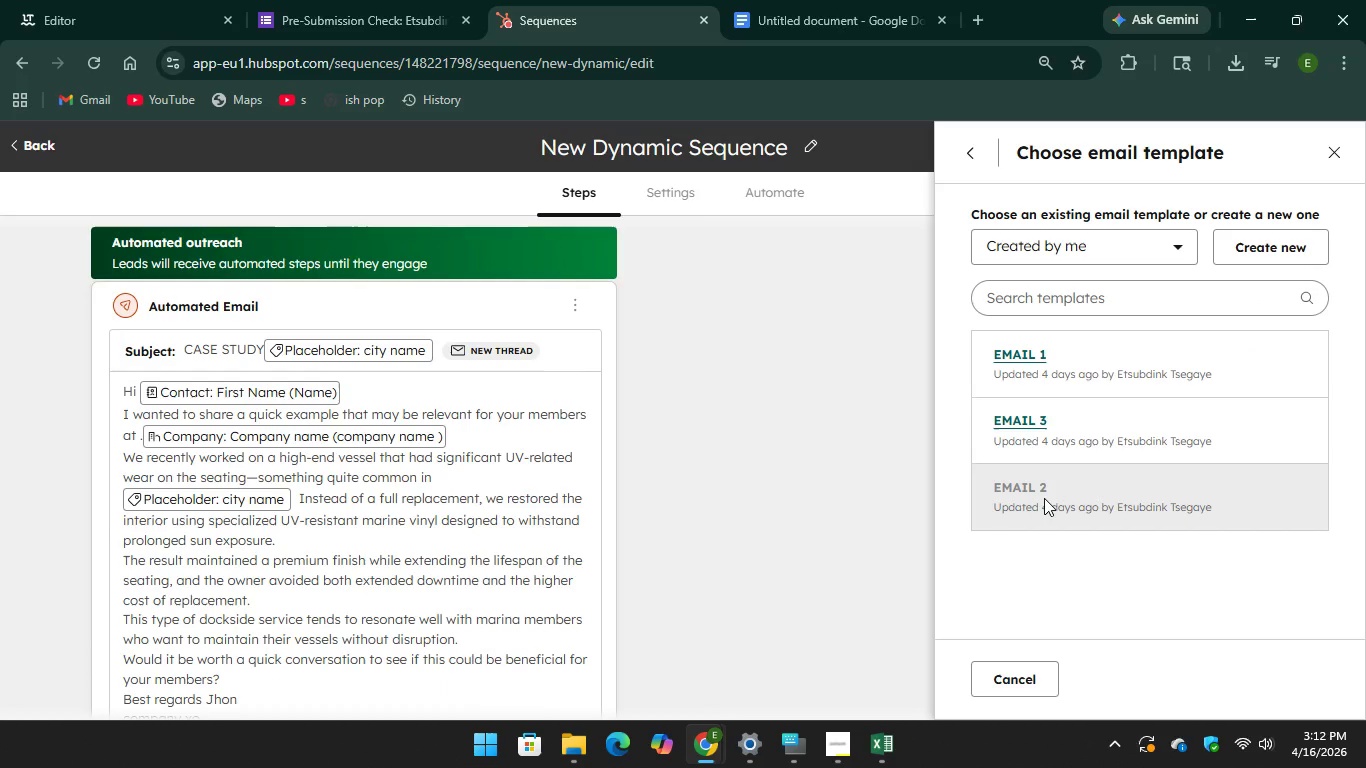 
wait(6.31)
 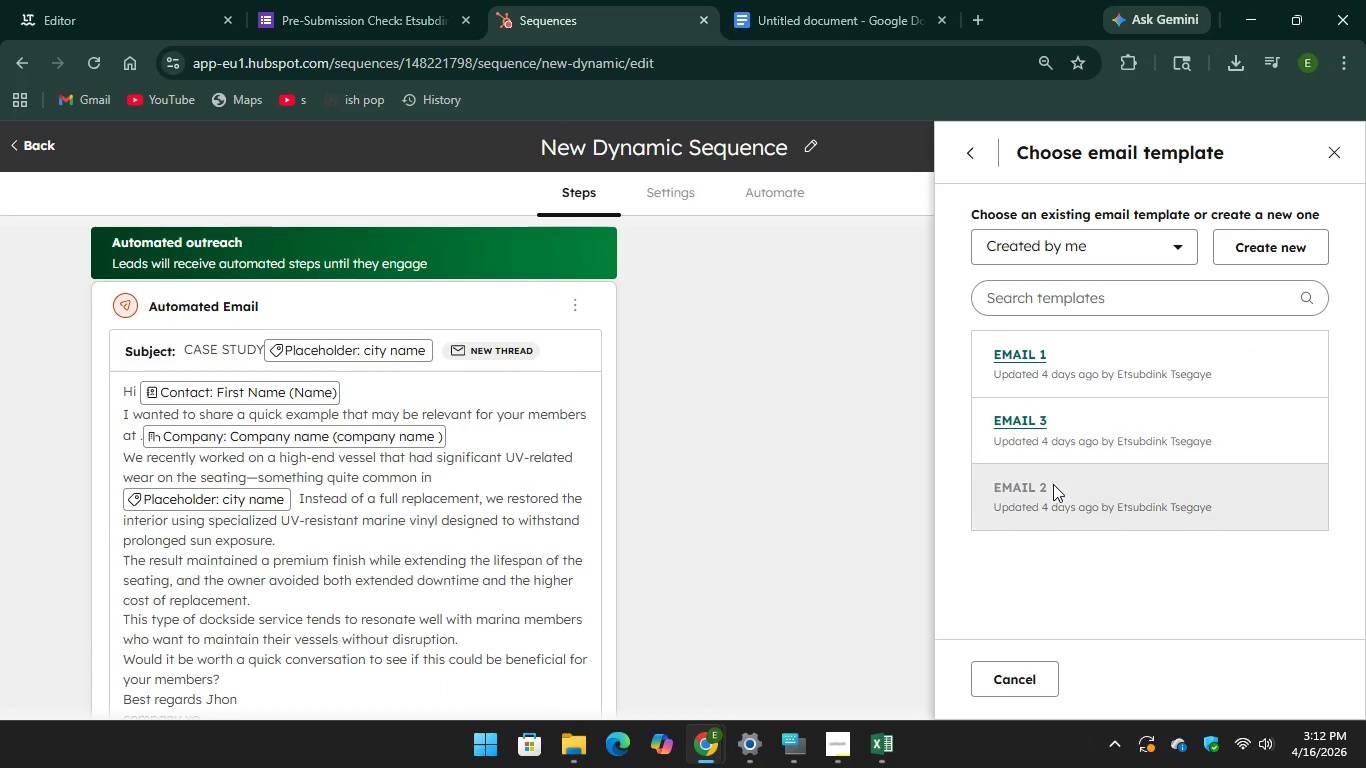 
left_click([1044, 498])
 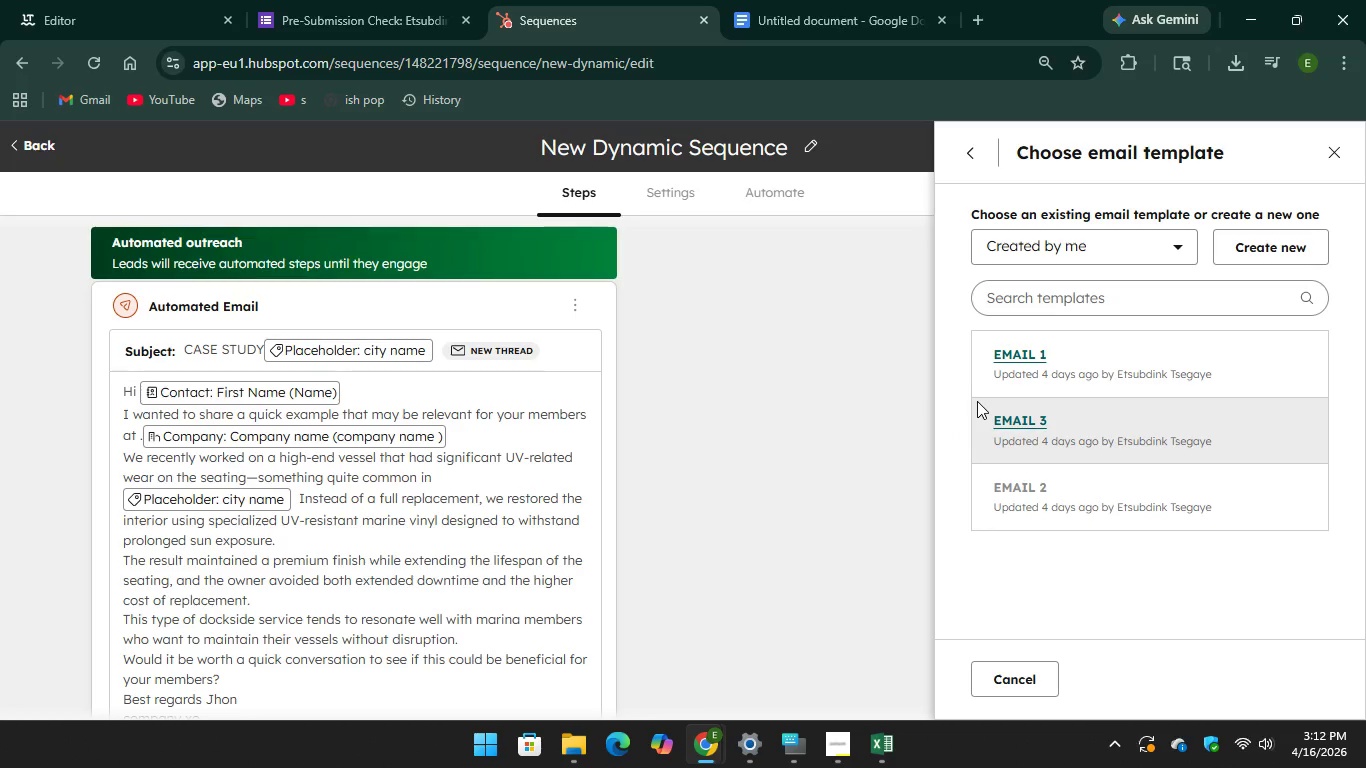 
wait(7.91)
 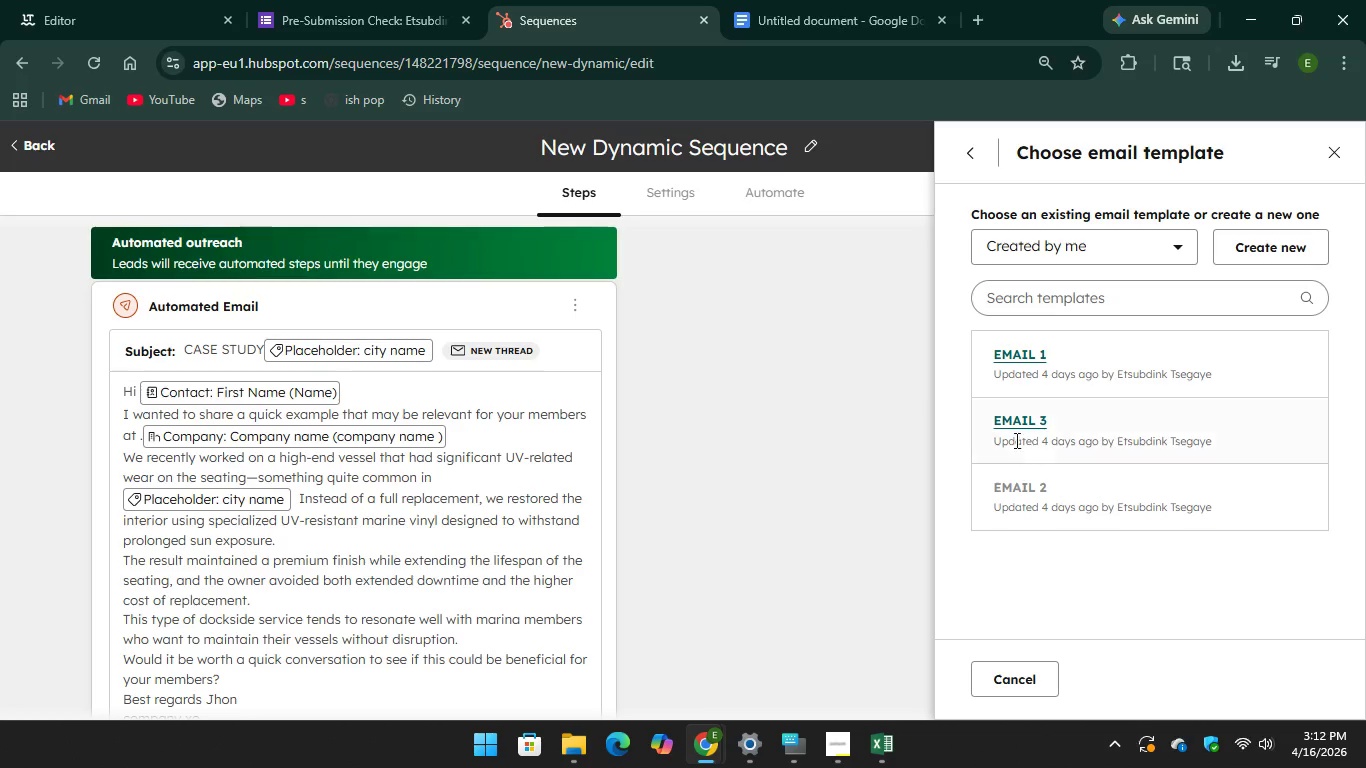 
left_click([21, 136])
 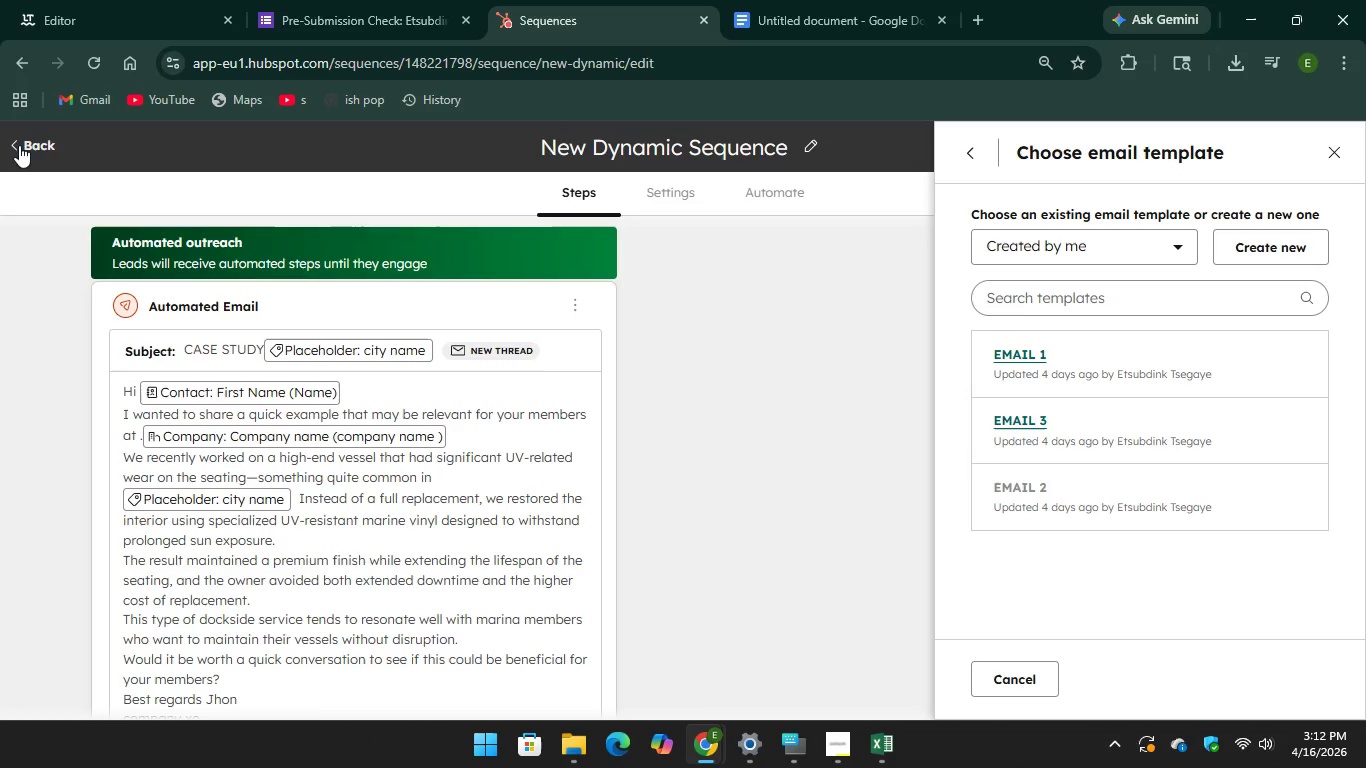 
left_click([19, 145])
 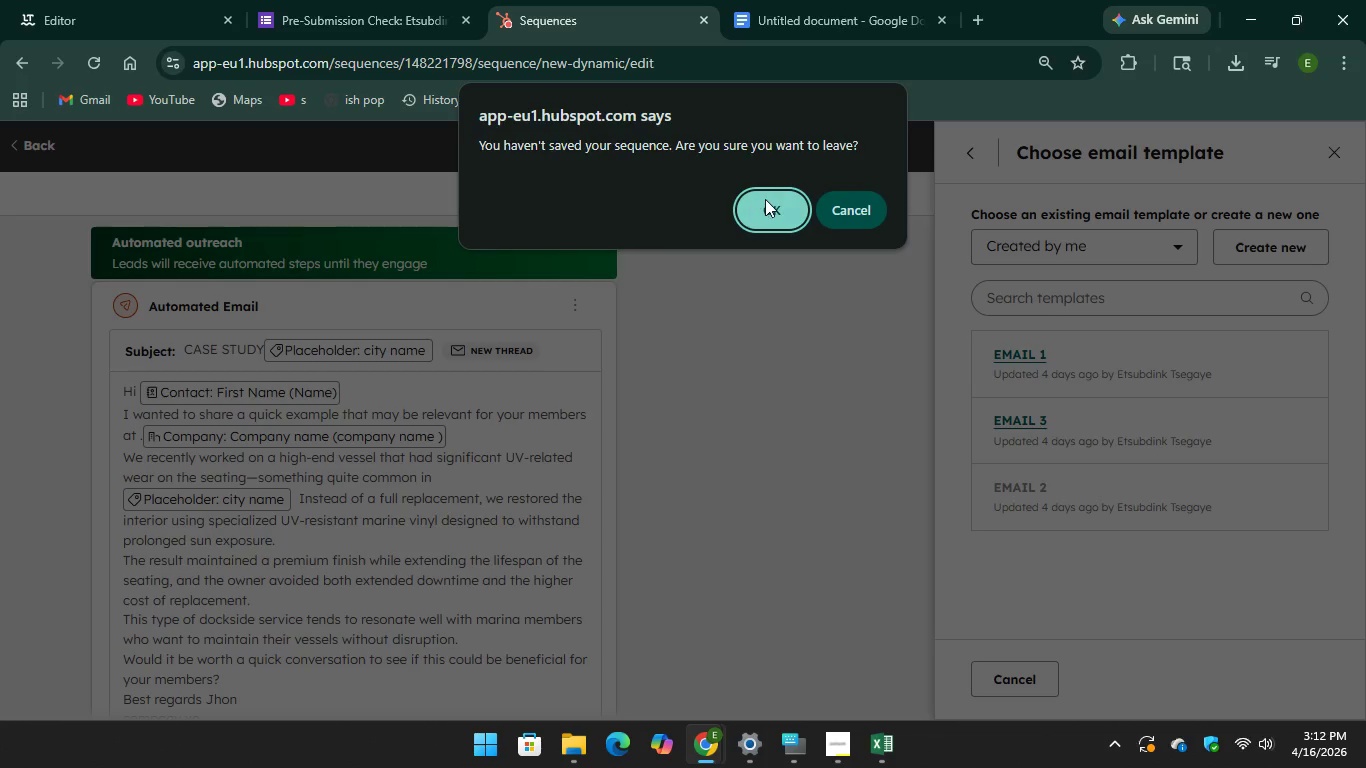 
left_click([766, 199])
 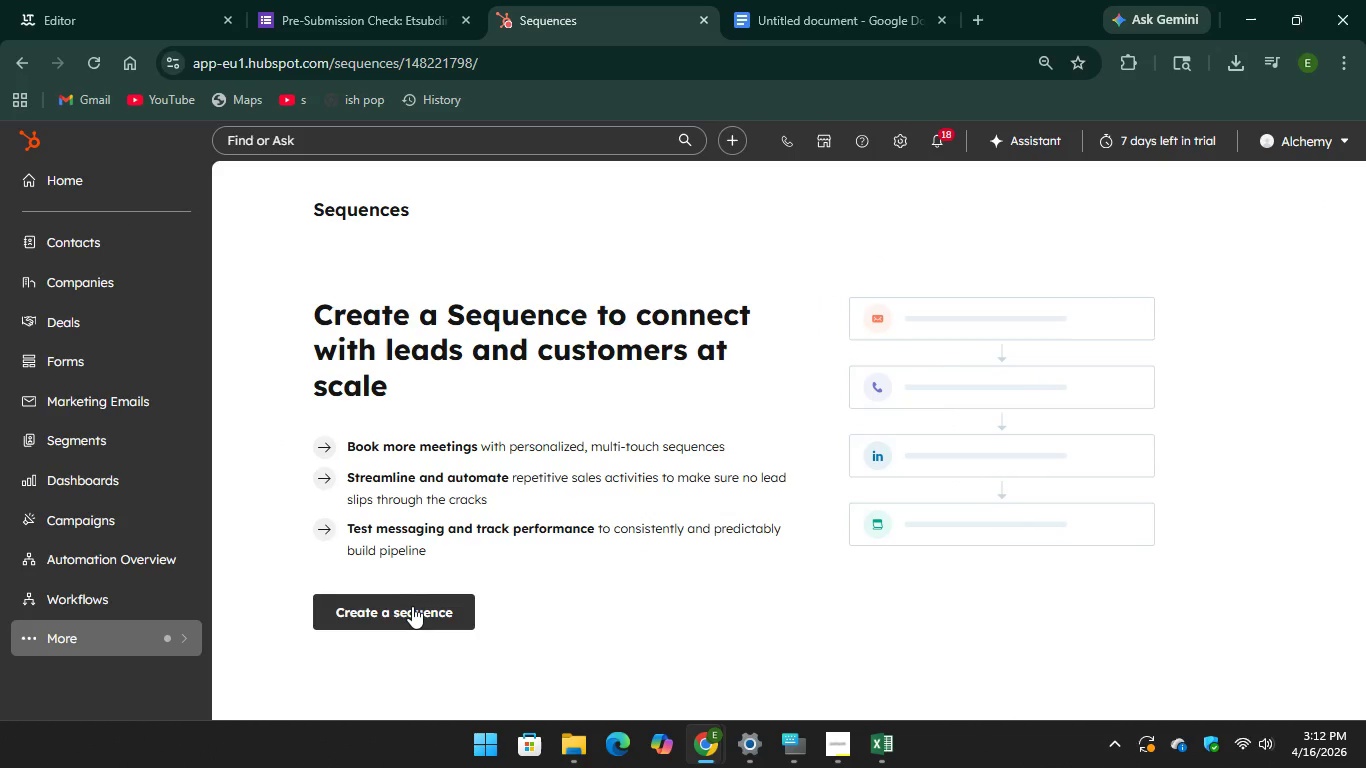 
wait(9.08)
 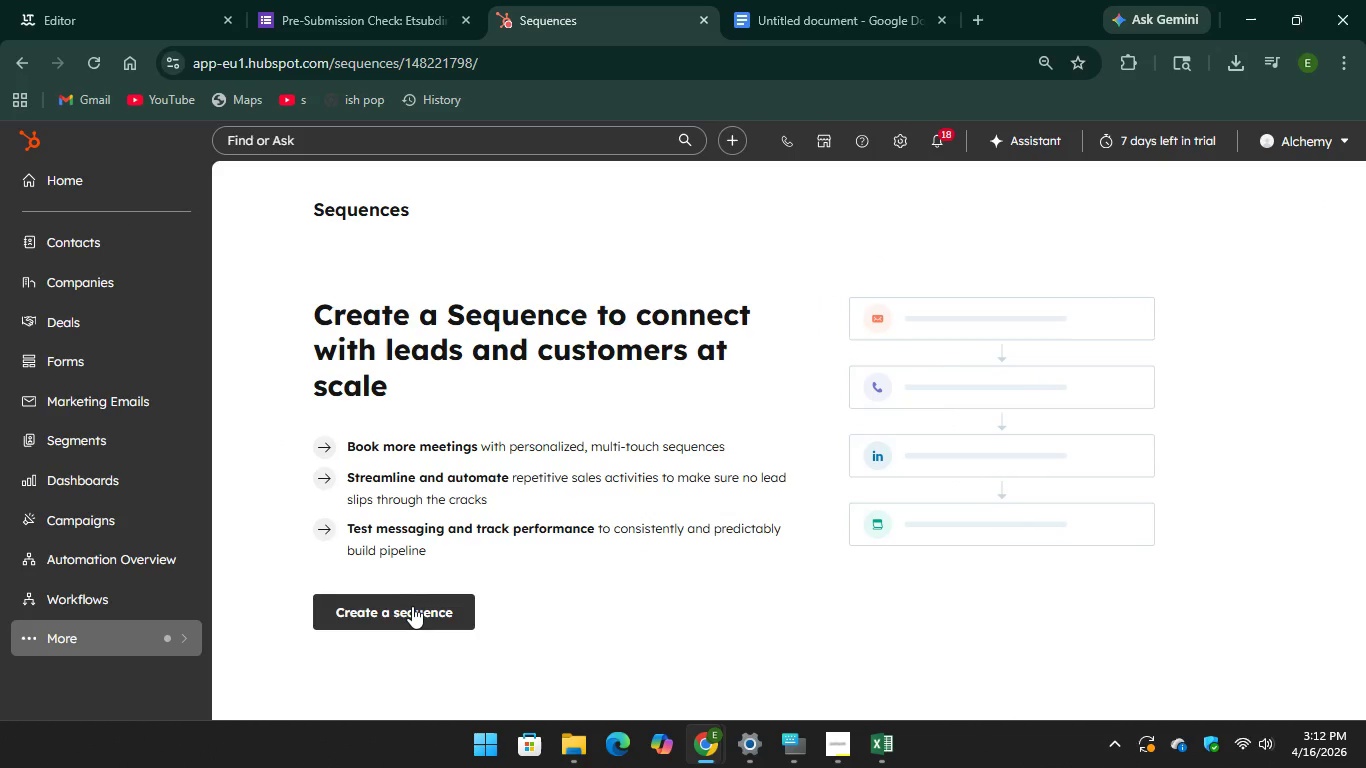 
left_click([102, 401])
 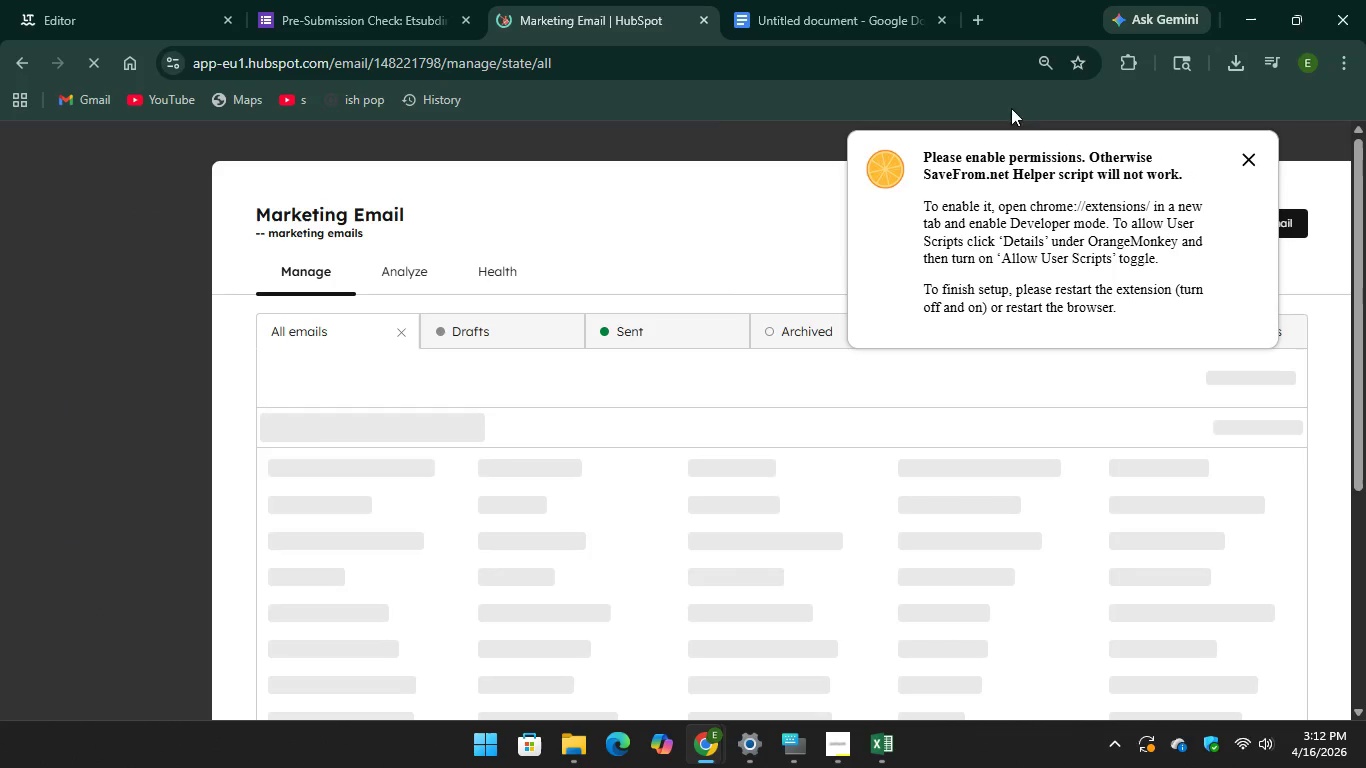 
wait(6.12)
 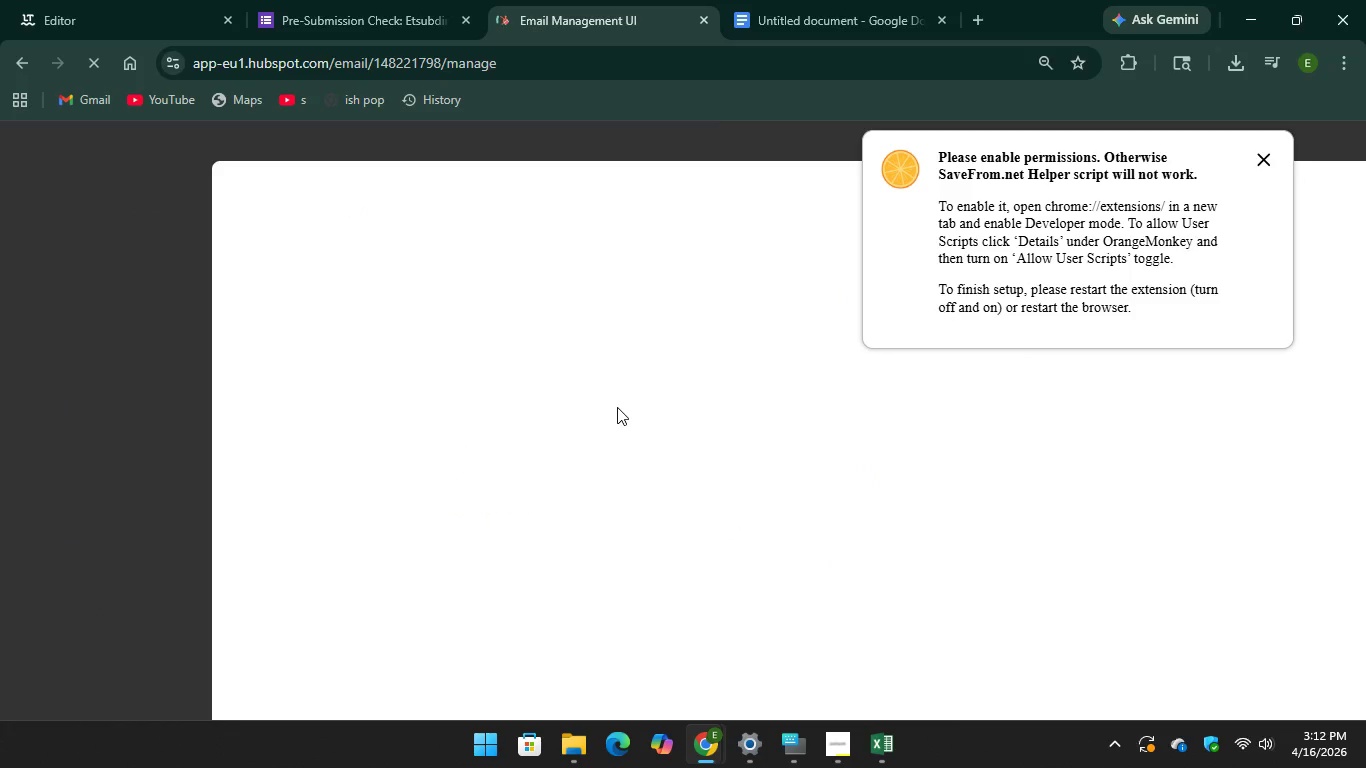 
left_click([1262, 168])
 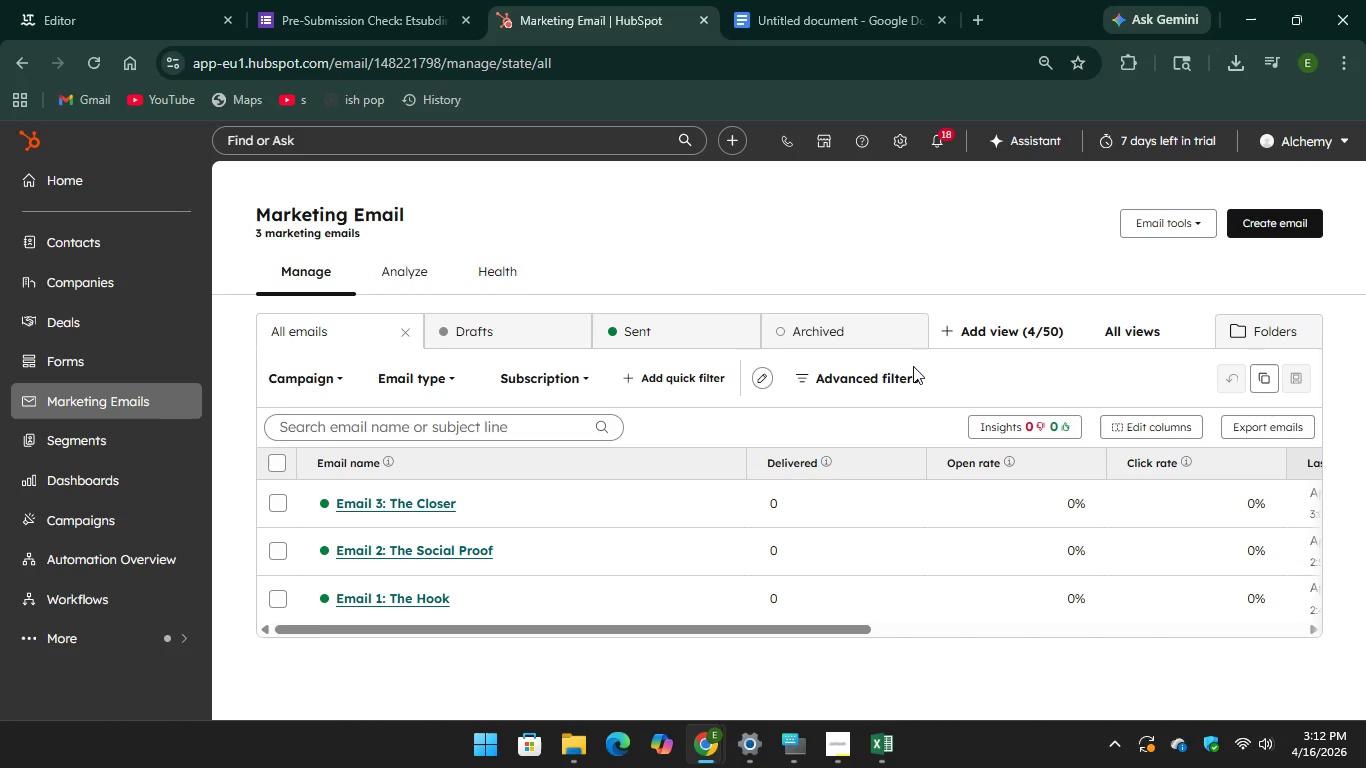 
wait(8.89)
 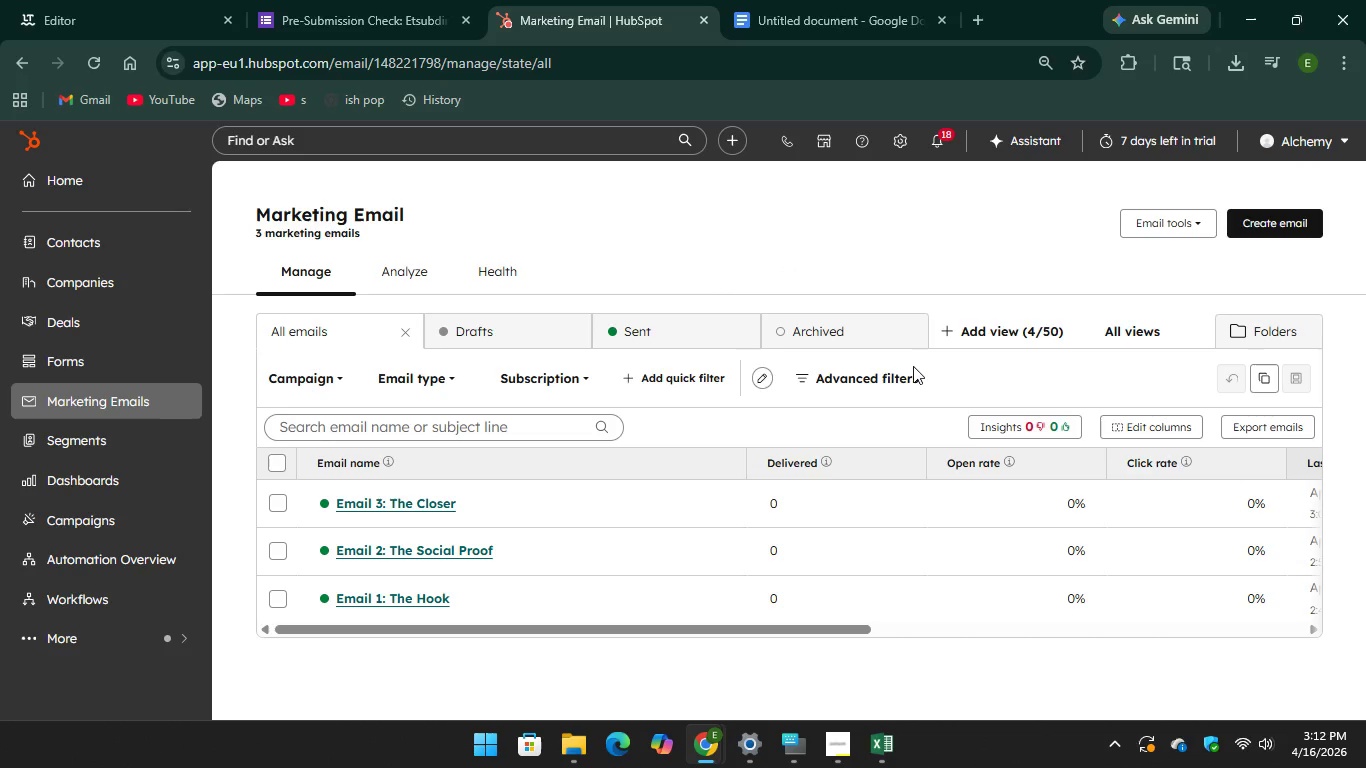 
scroll: coordinate [91, 521], scroll_direction: down, amount: 1.0
 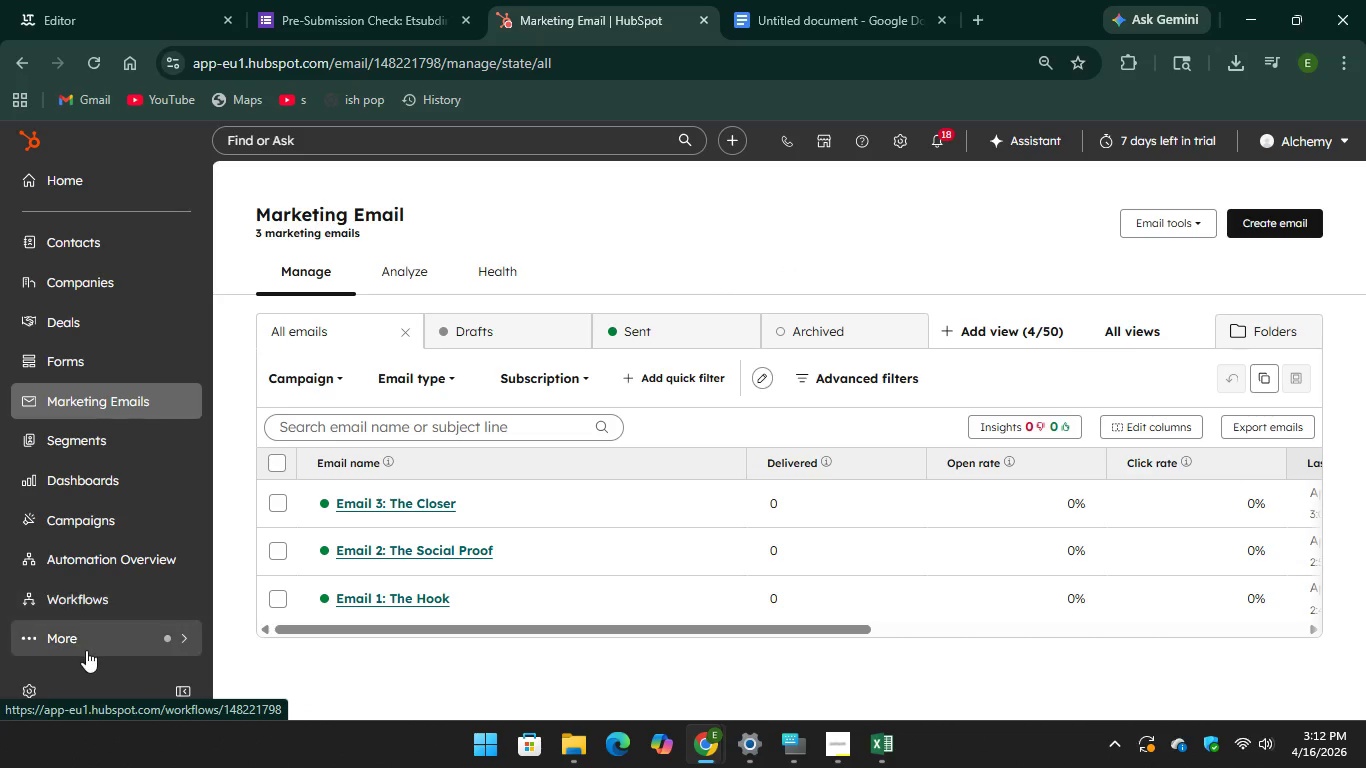 
left_click([86, 650])
 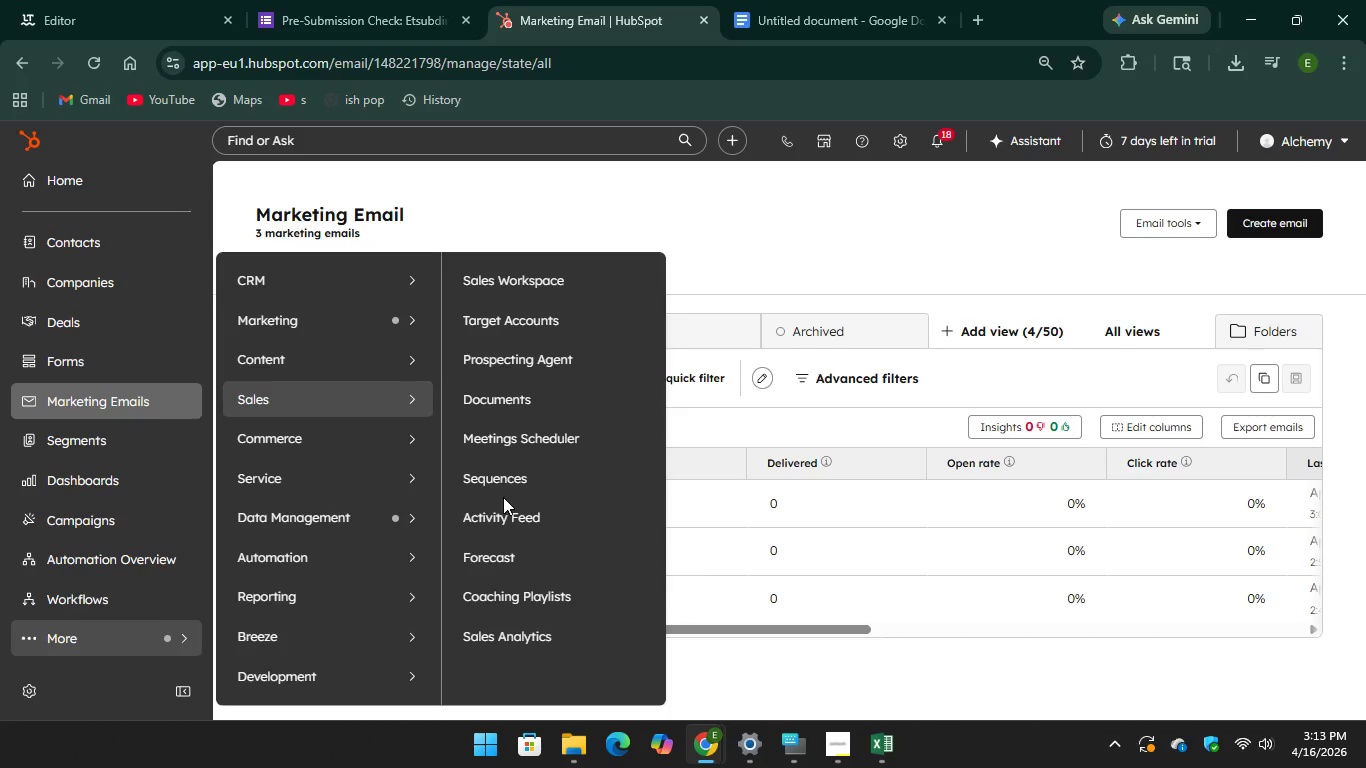 
left_click([588, 482])
 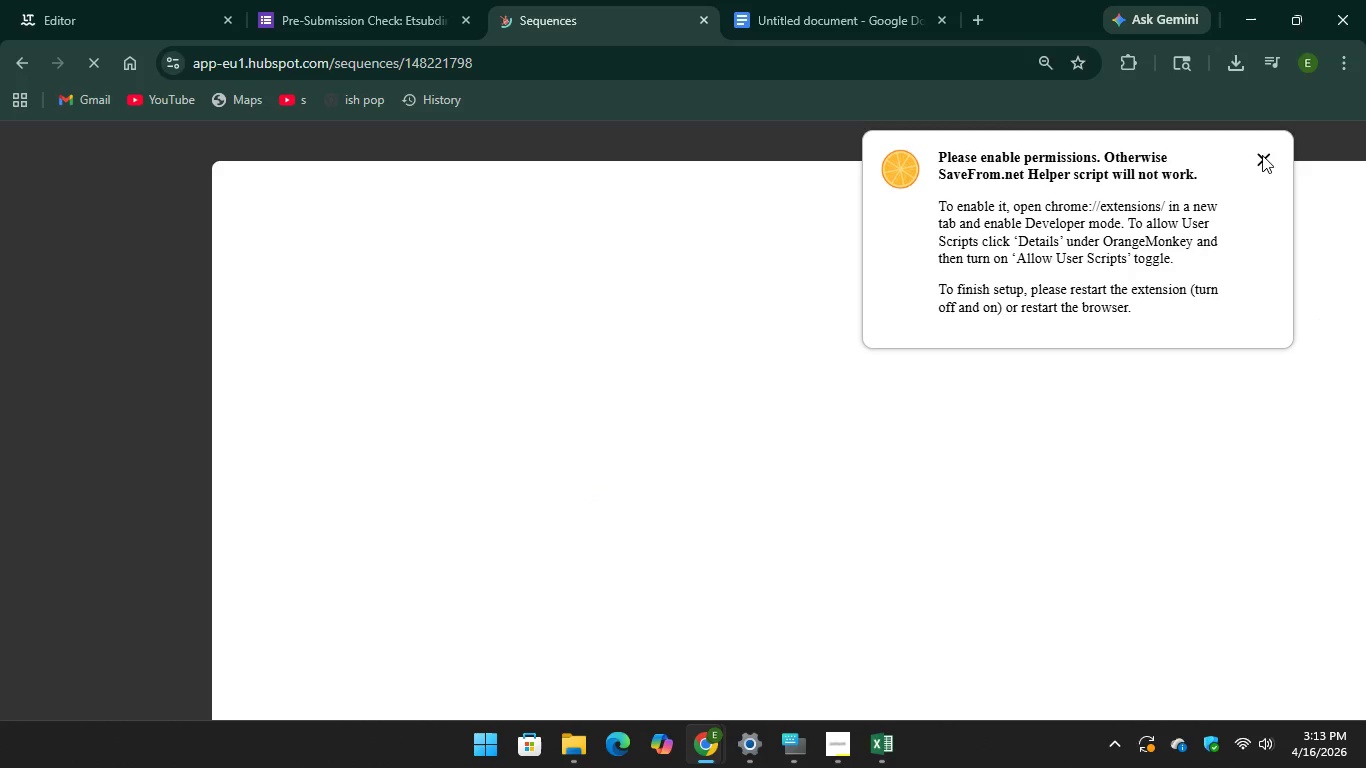 
left_click([1262, 155])
 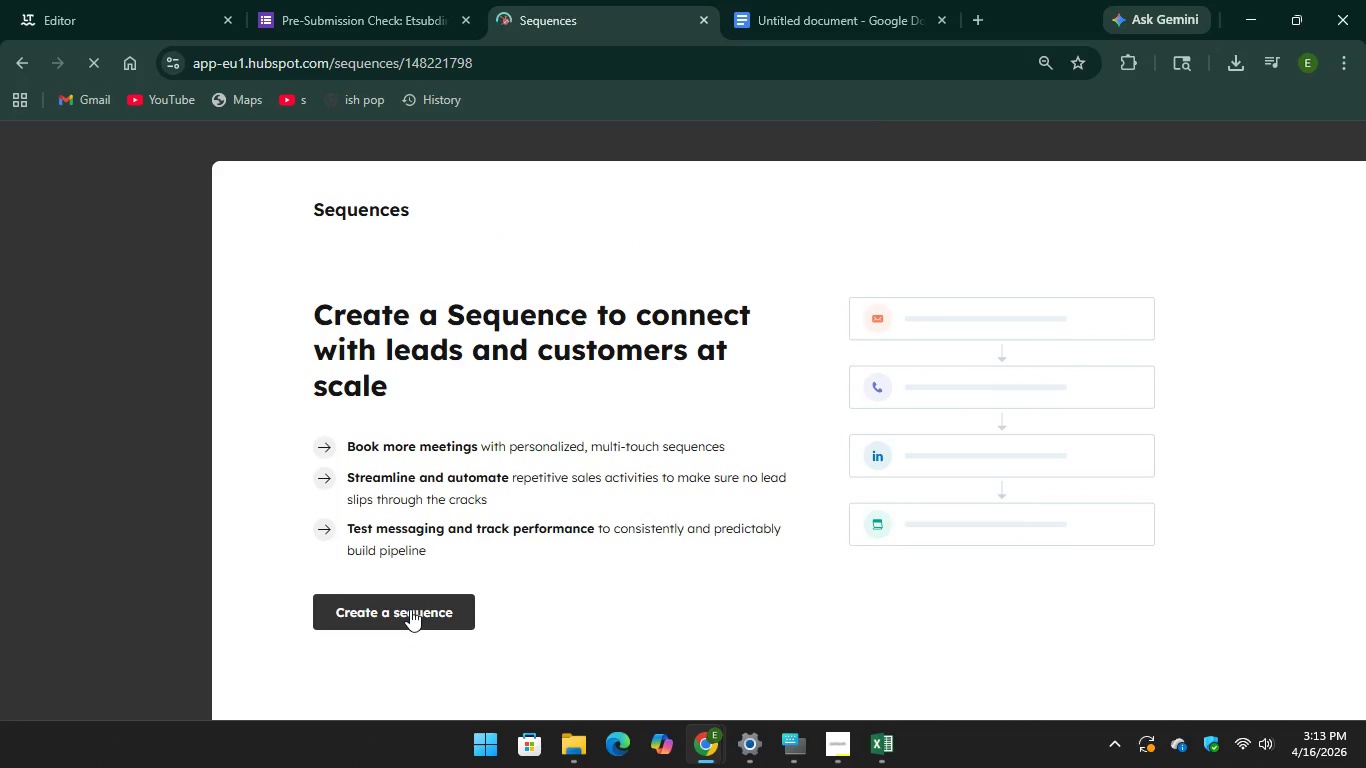 
left_click([410, 609])
 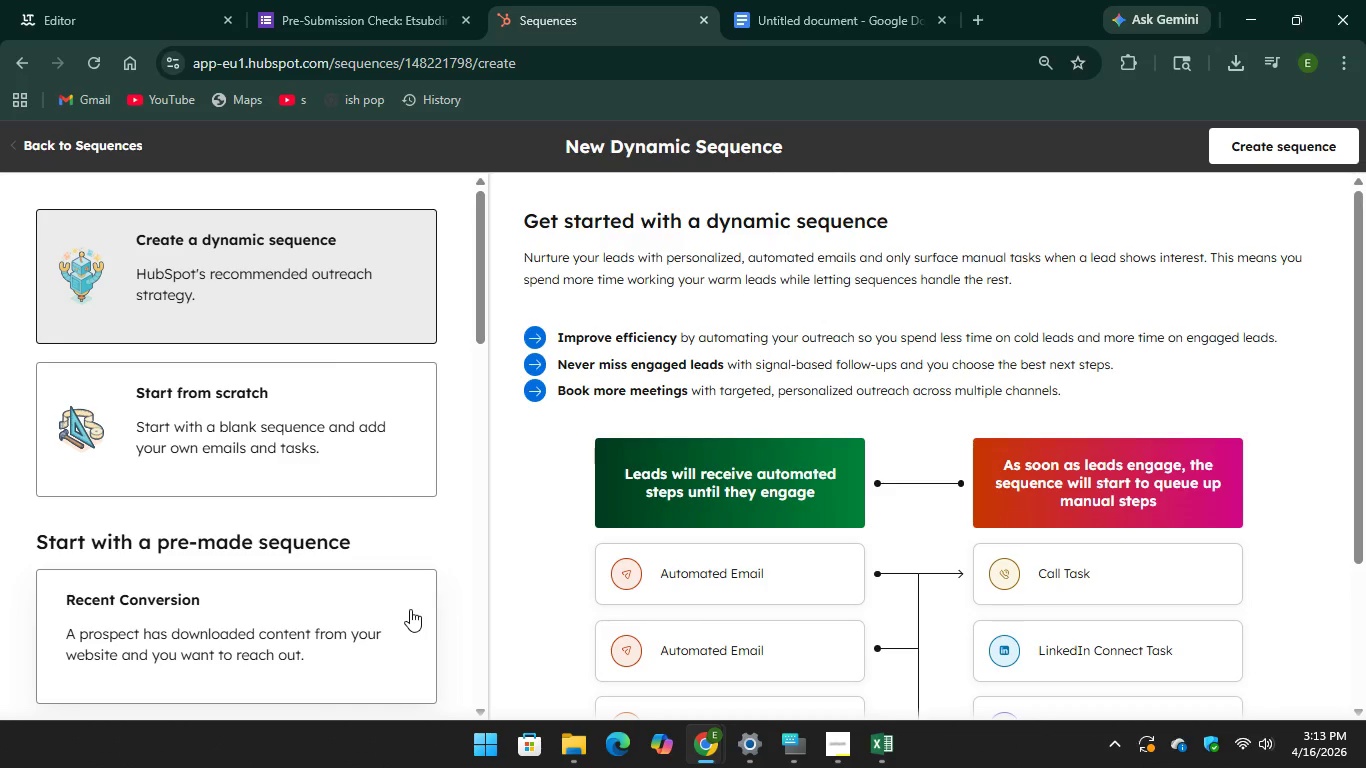 
scroll: coordinate [712, 562], scroll_direction: down, amount: 3.0
 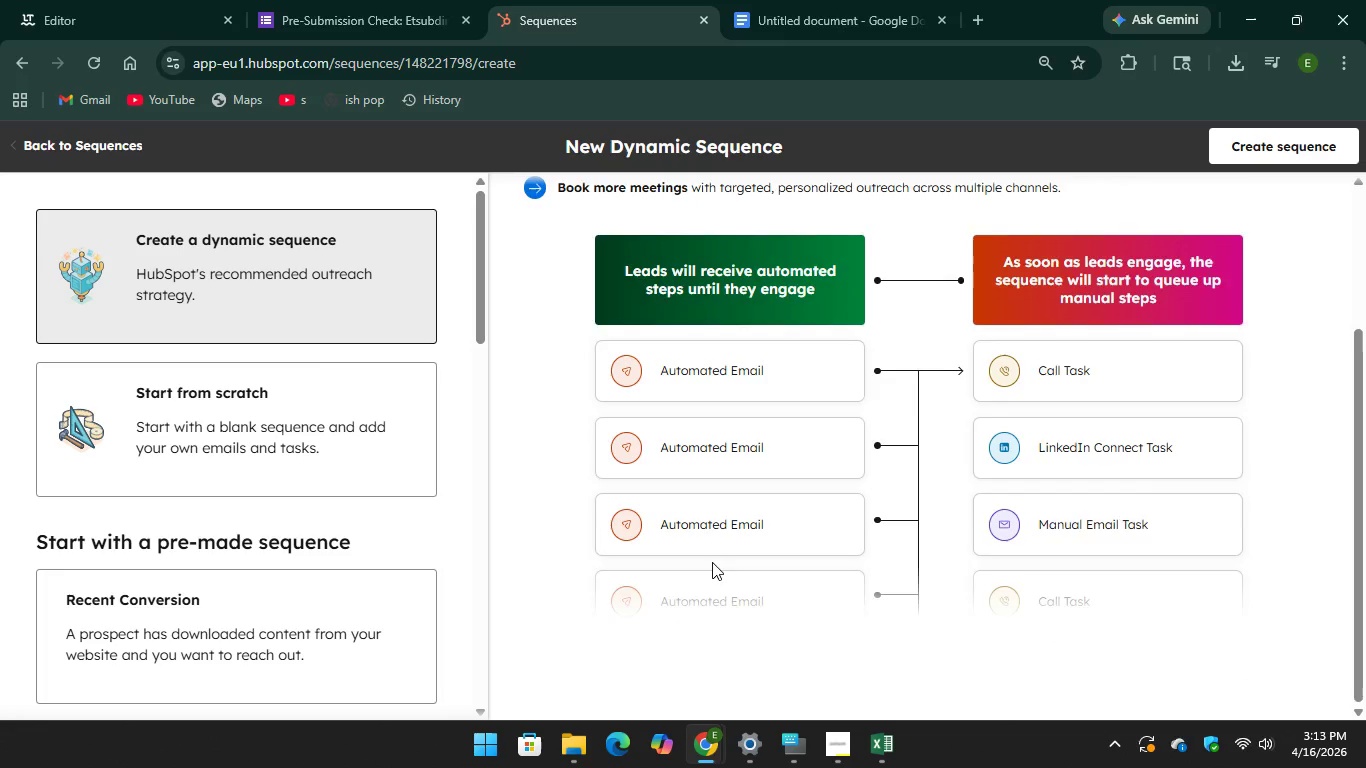 
scroll: coordinate [712, 562], scroll_direction: up, amount: 7.0
 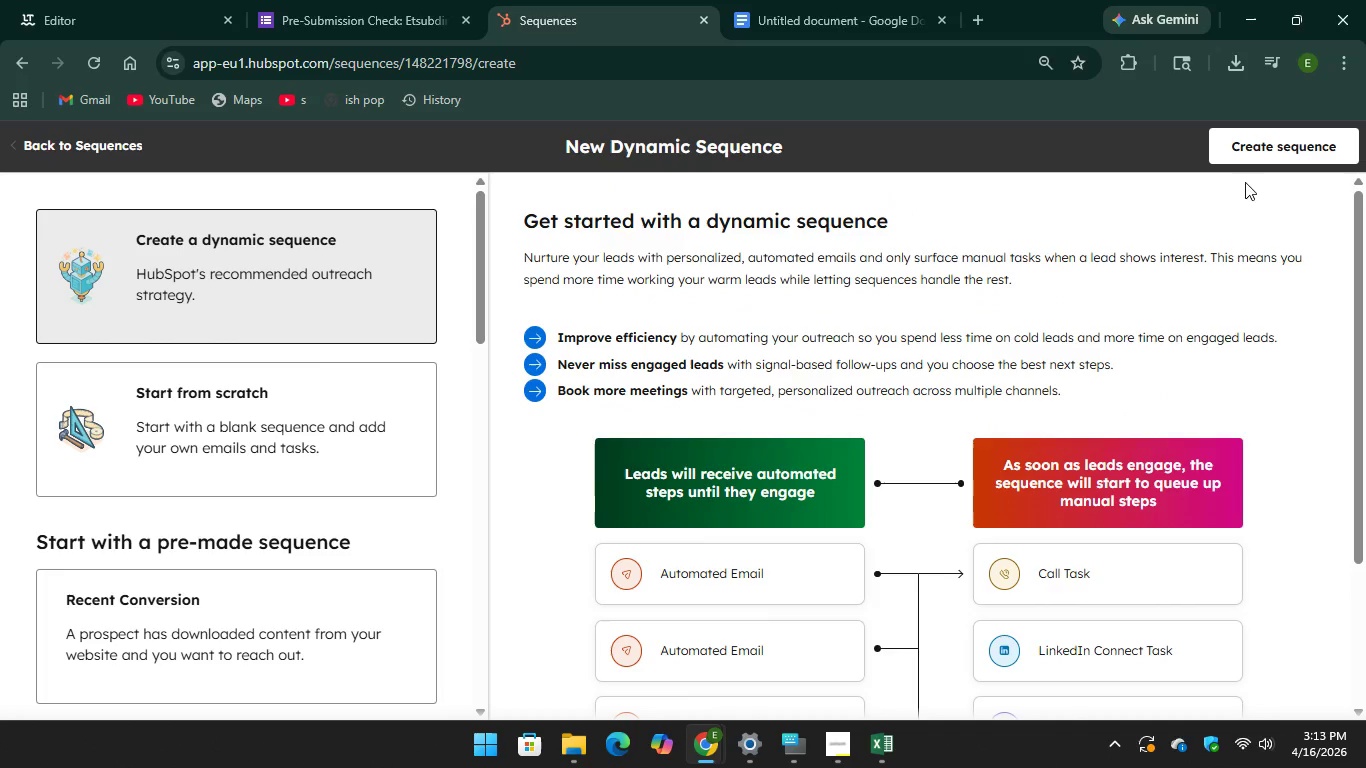 
left_click([1260, 152])
 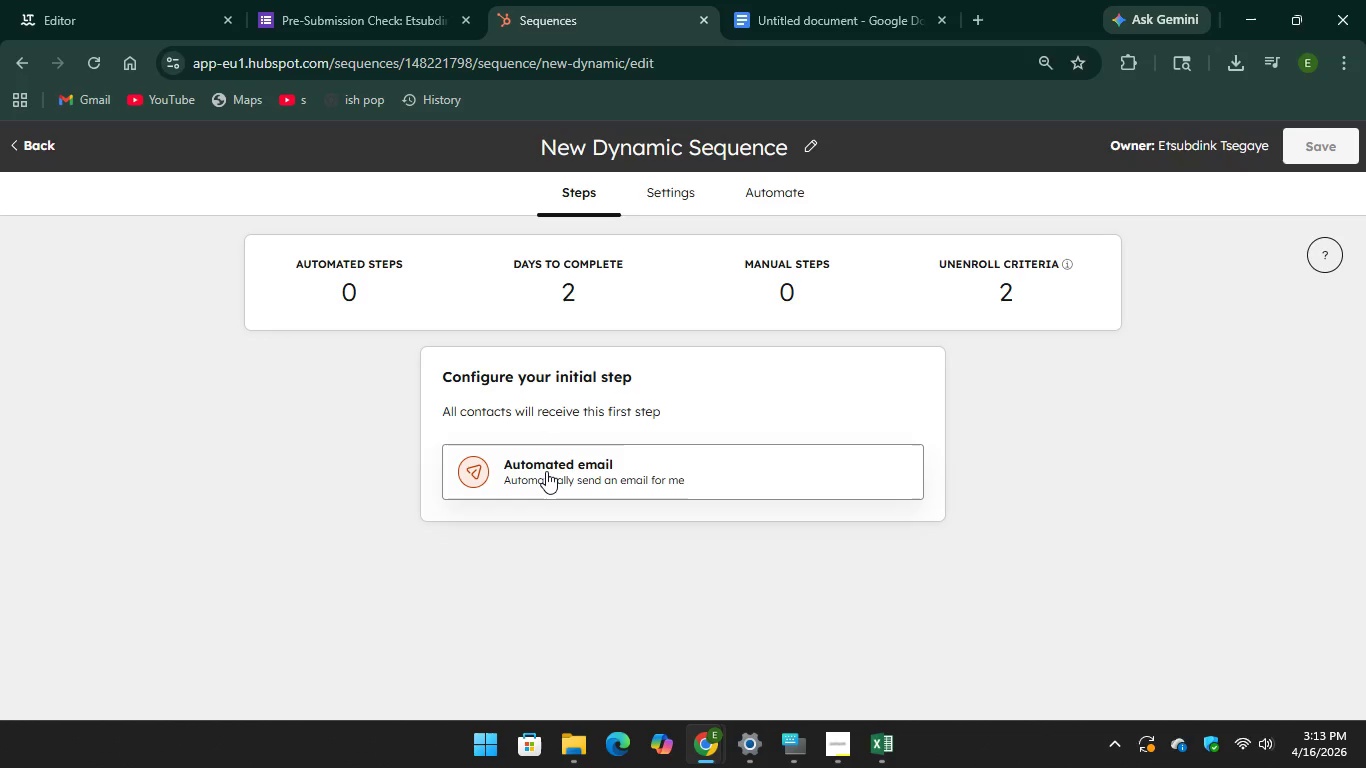 
wait(7.05)
 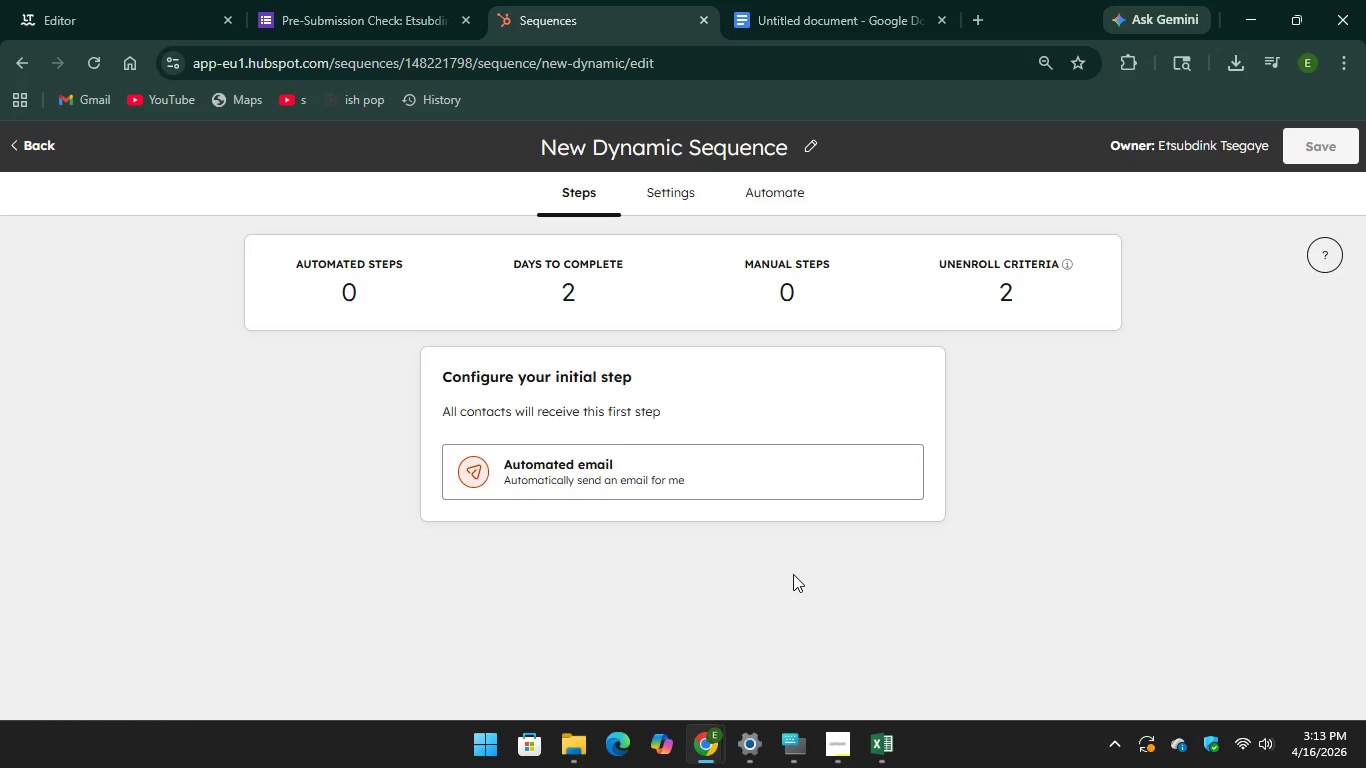 
left_click([546, 471])
 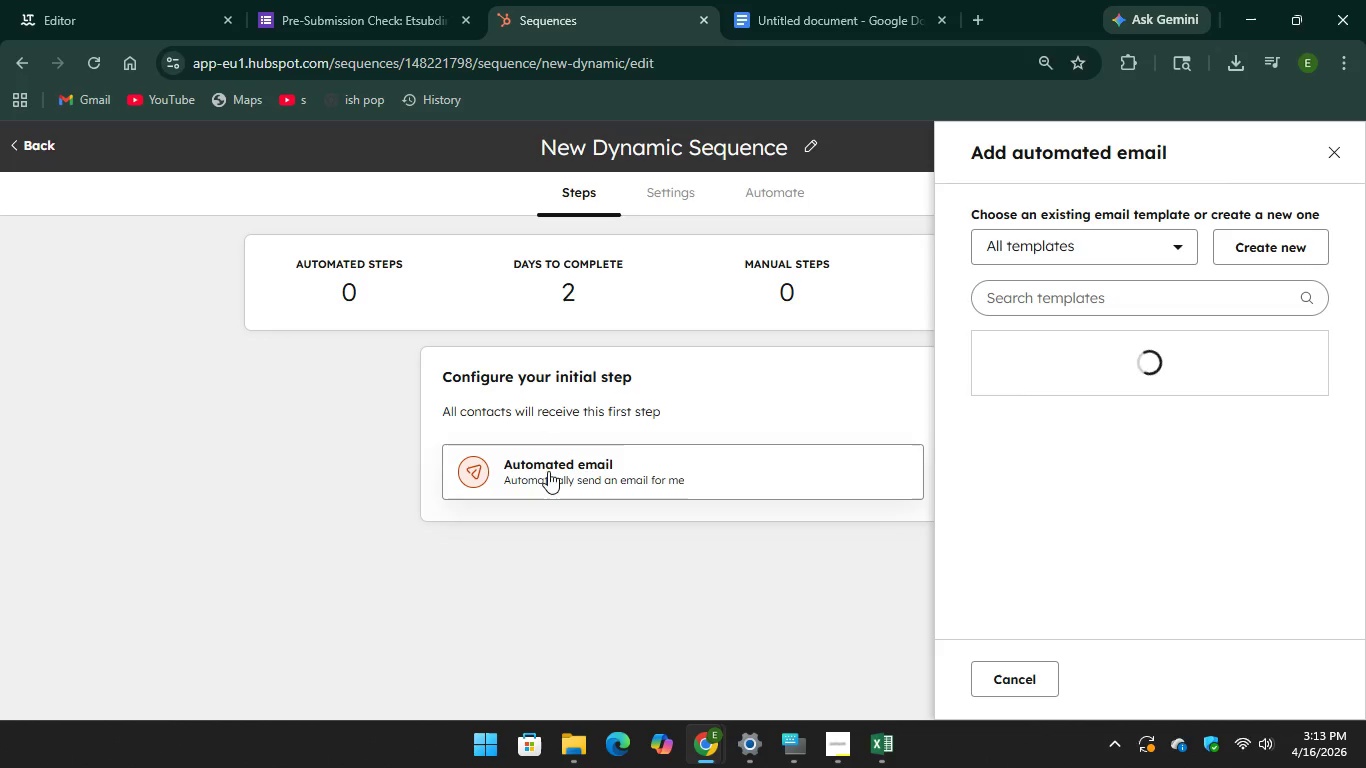 
mouse_move([1058, 483])
 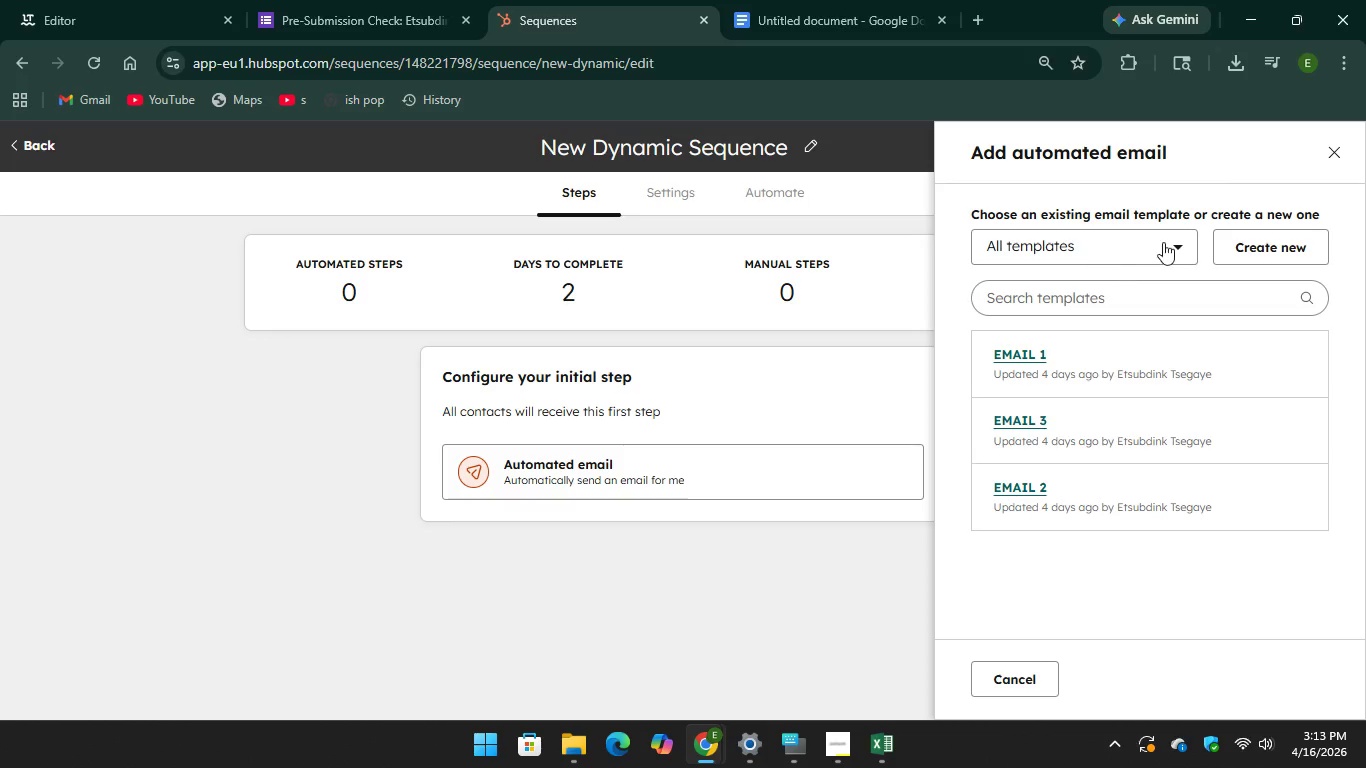 
left_click([1165, 242])
 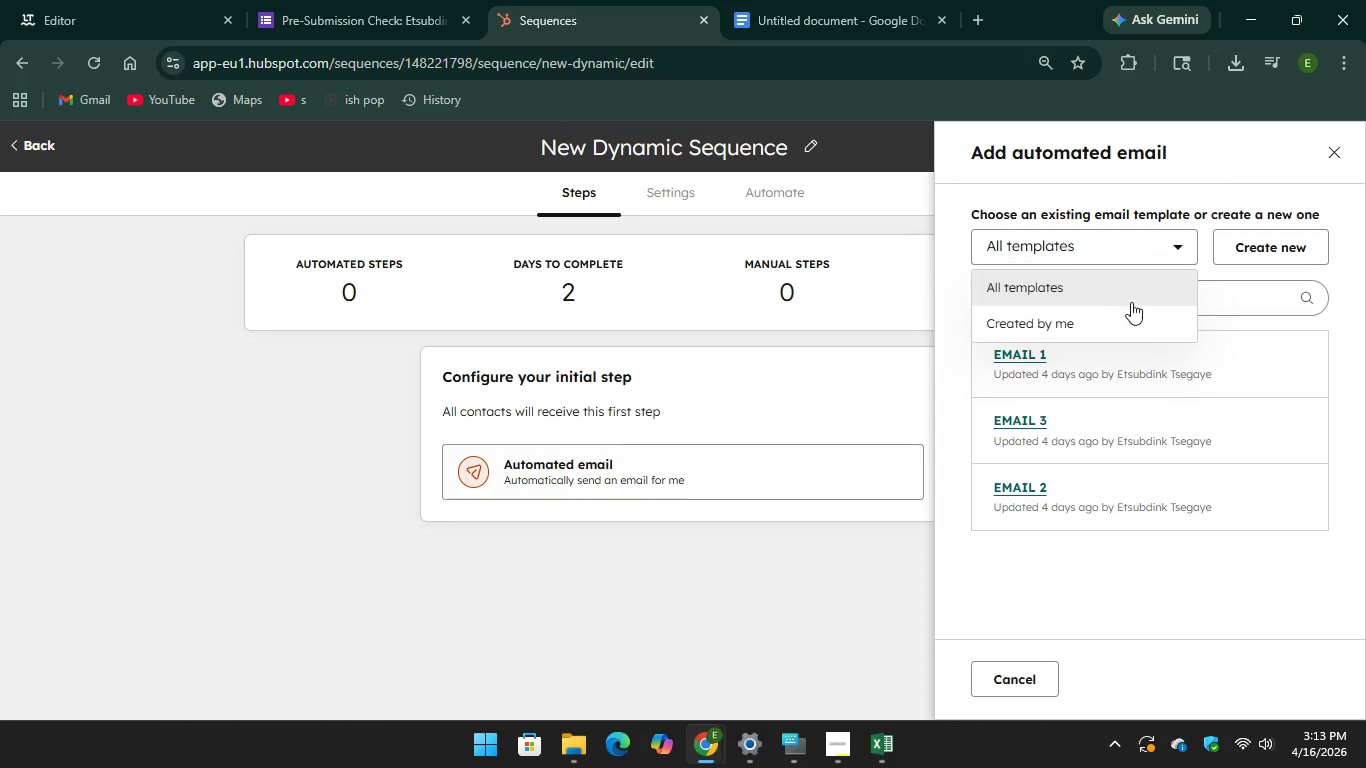 
left_click([1119, 321])
 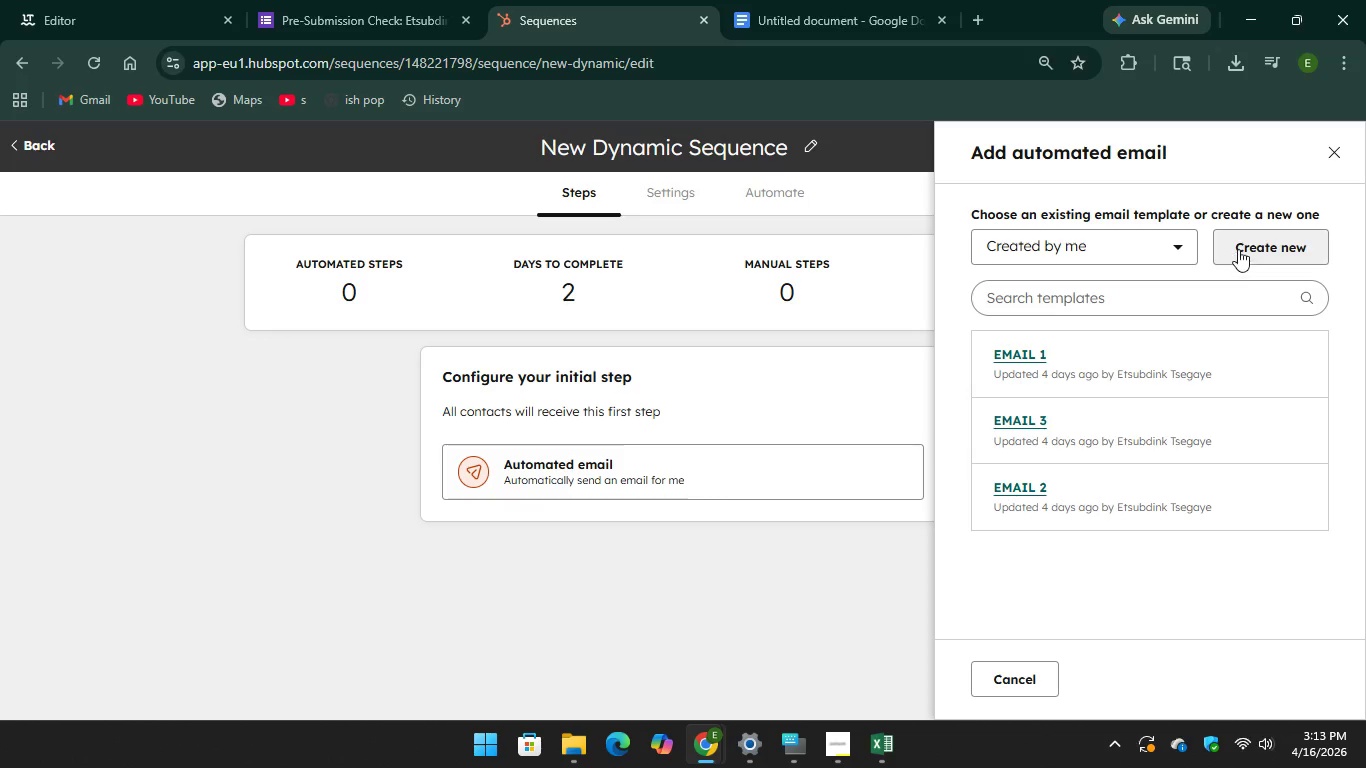 
left_click([1261, 247])
 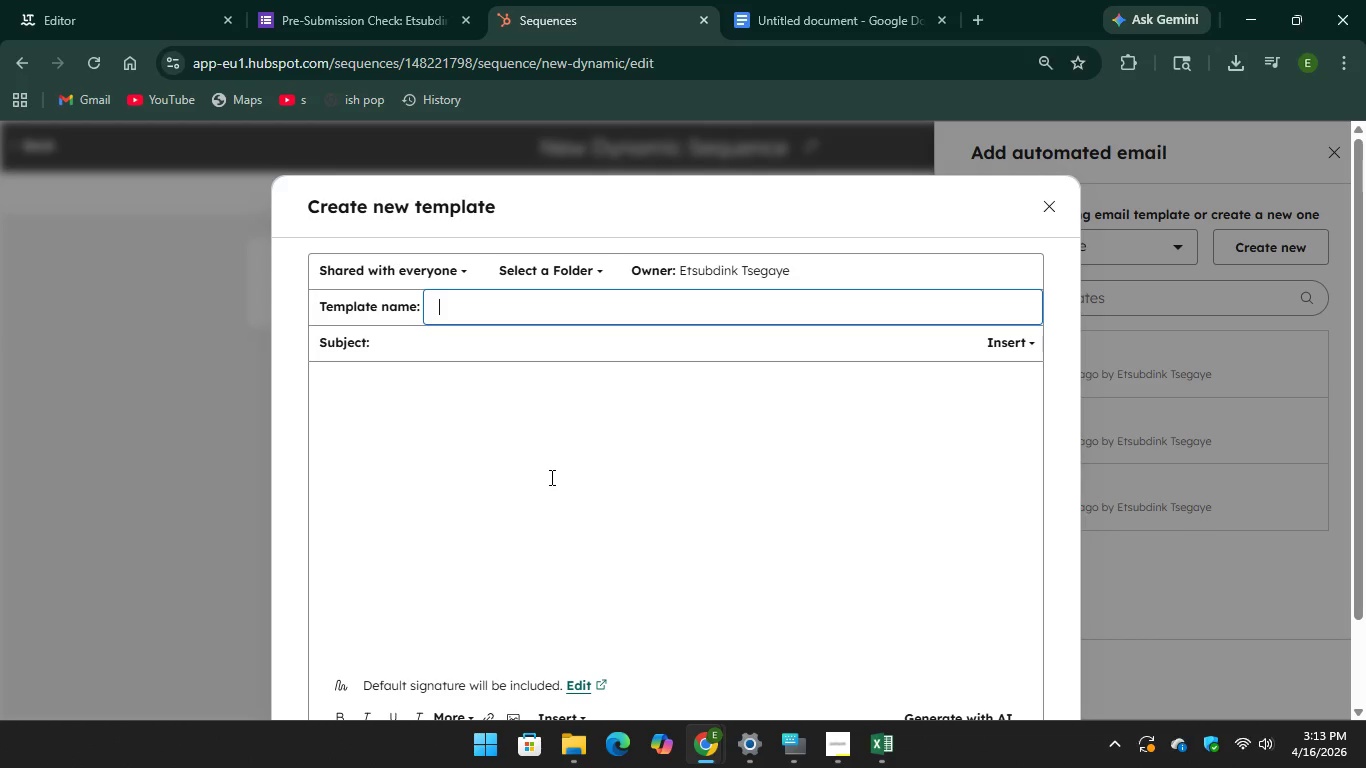 
scroll: coordinate [550, 477], scroll_direction: down, amount: 2.0
 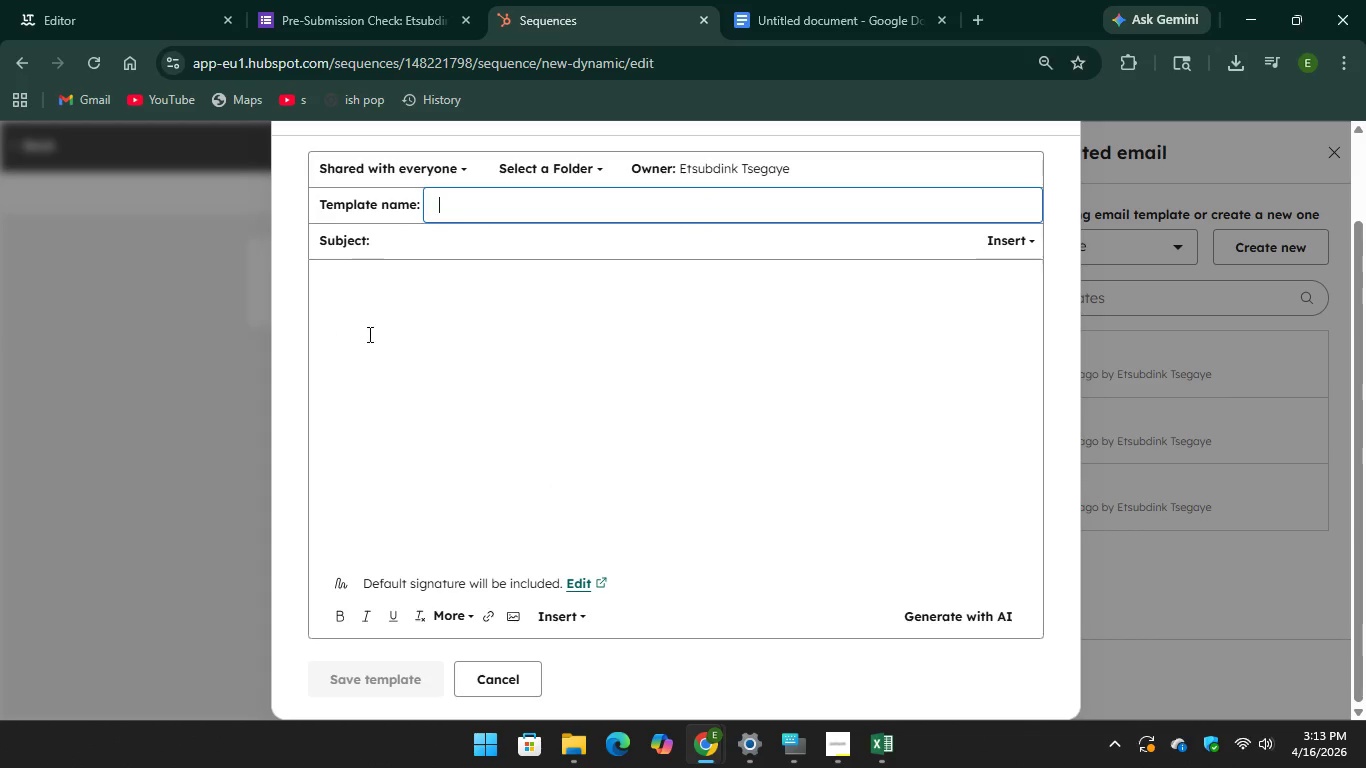 
left_click([374, 341])
 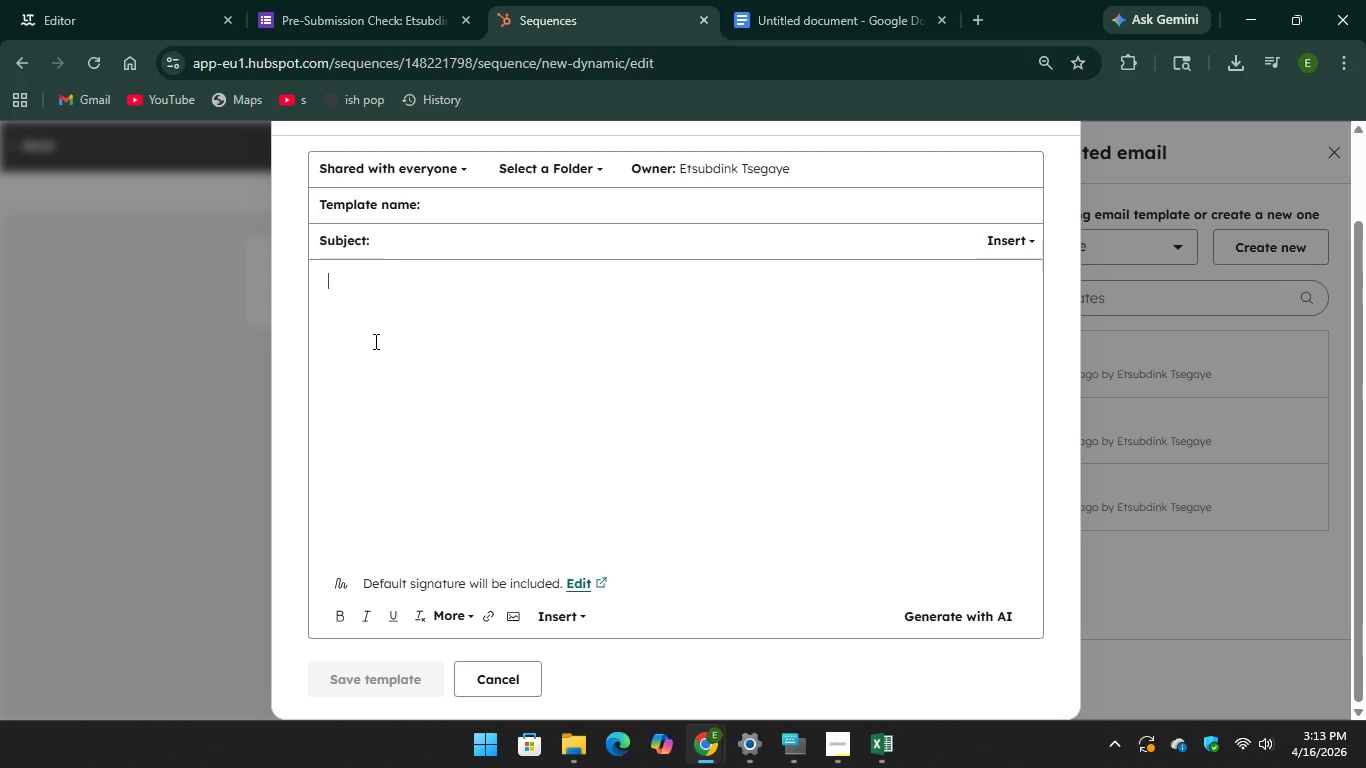 
wait(5.55)
 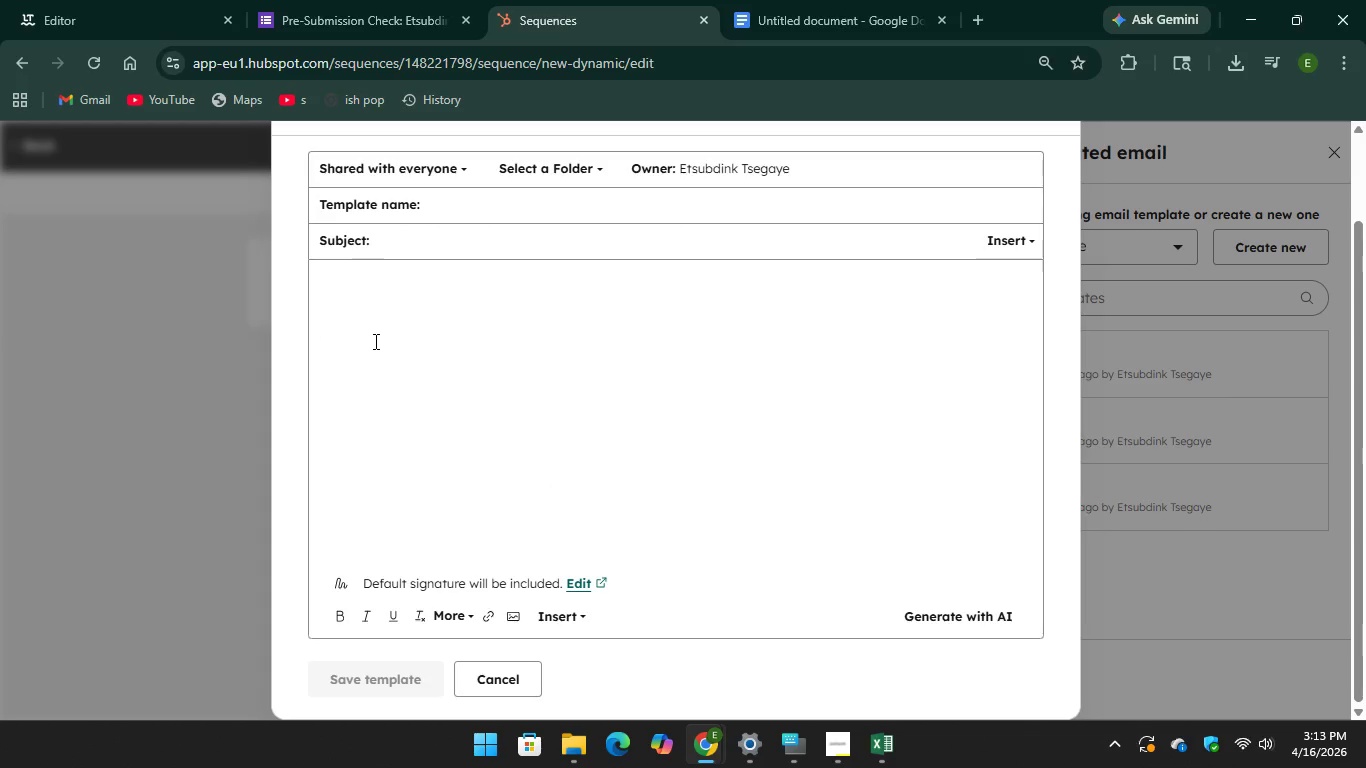 
scroll: coordinate [628, 338], scroll_direction: up, amount: 1.0
 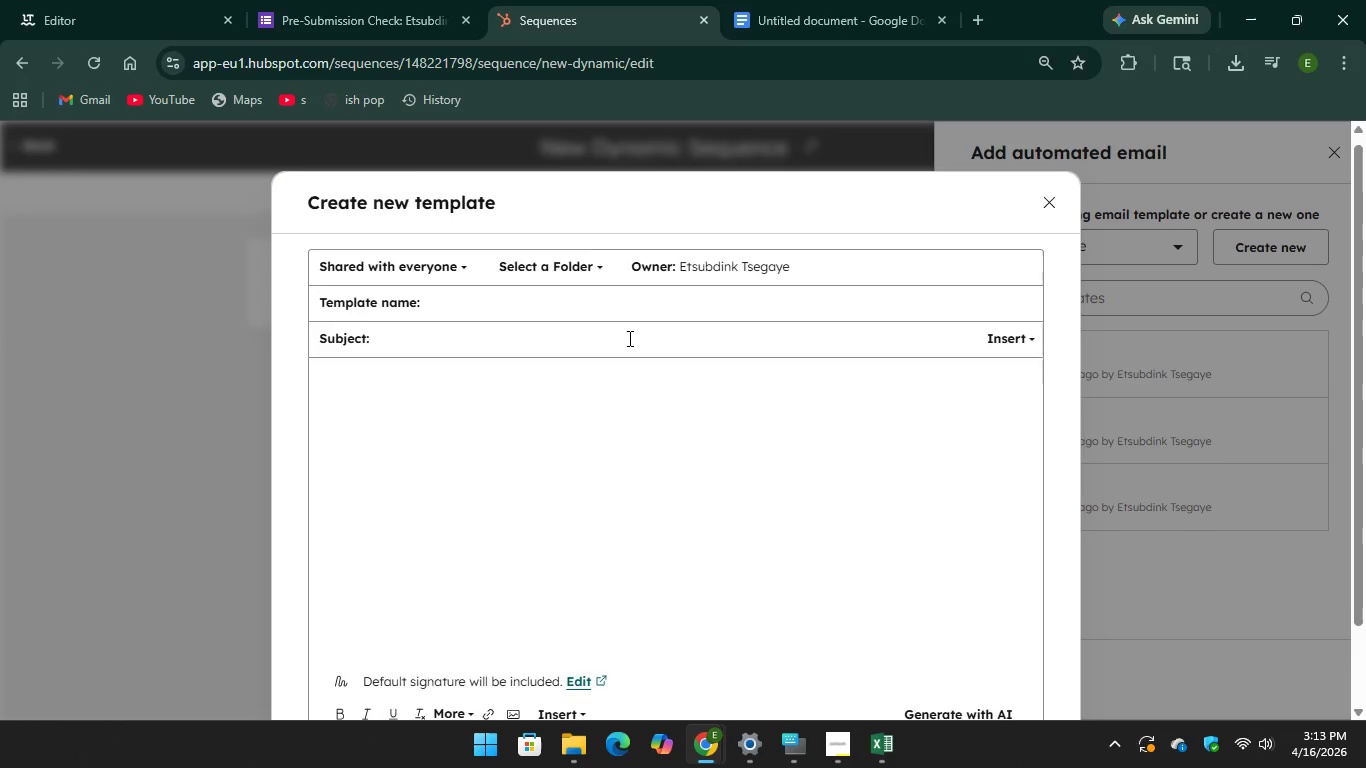 
scroll: coordinate [628, 338], scroll_direction: down, amount: 2.0
 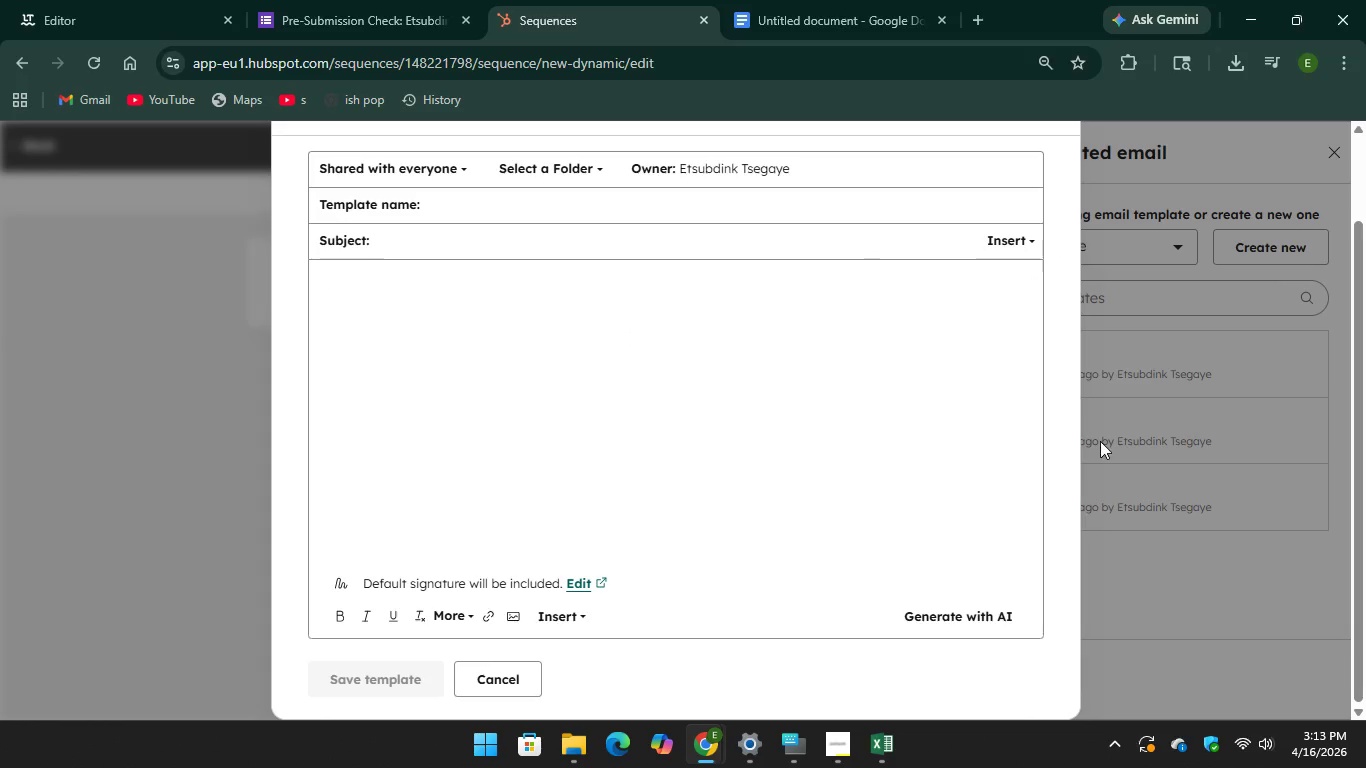 
wait(5.09)
 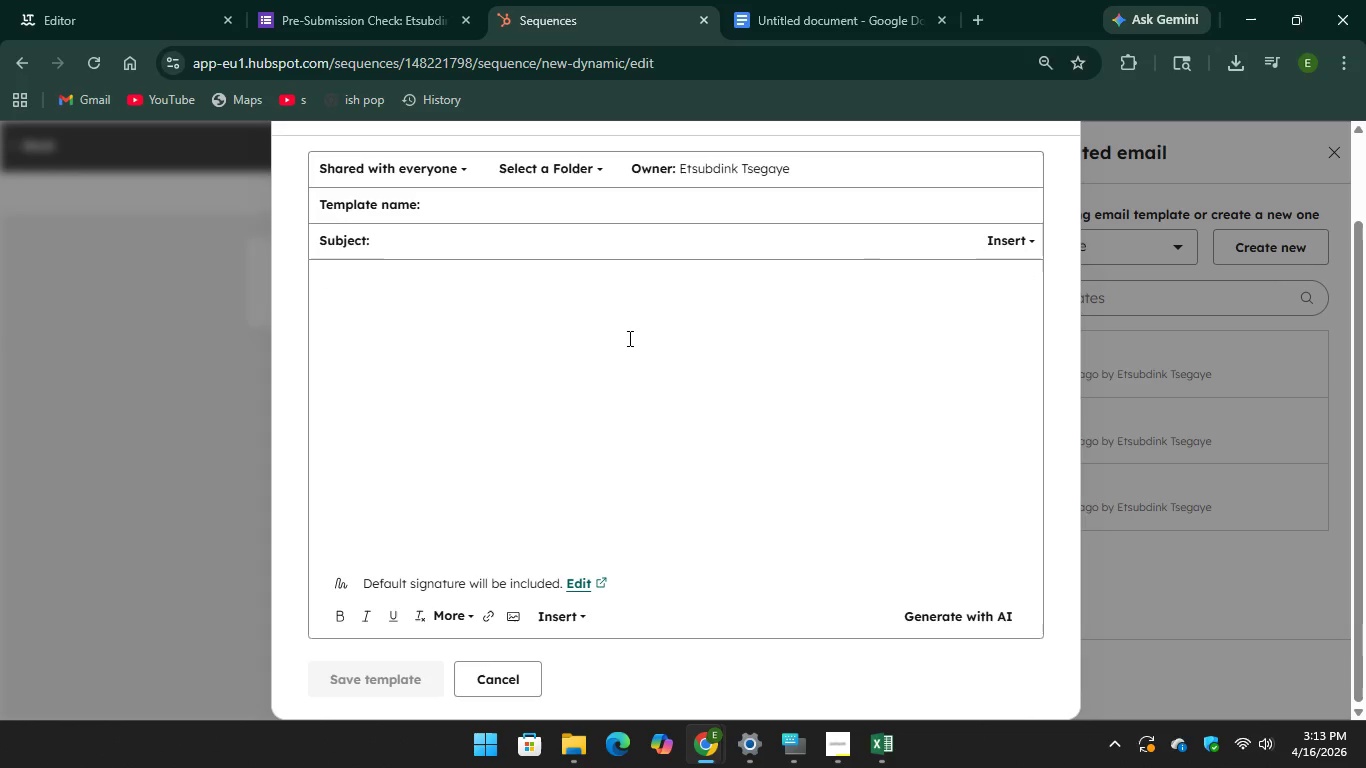 
left_click([529, 680])
 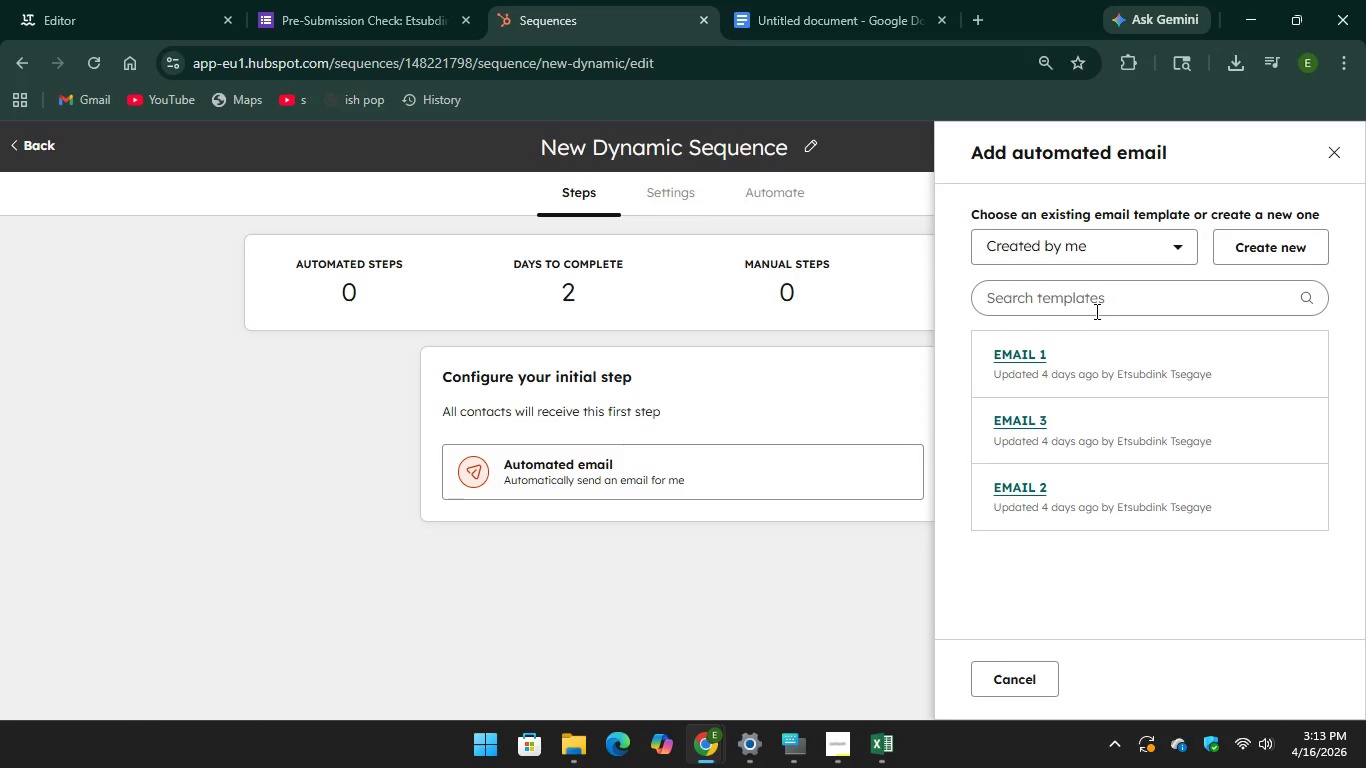 
left_click([1095, 306])
 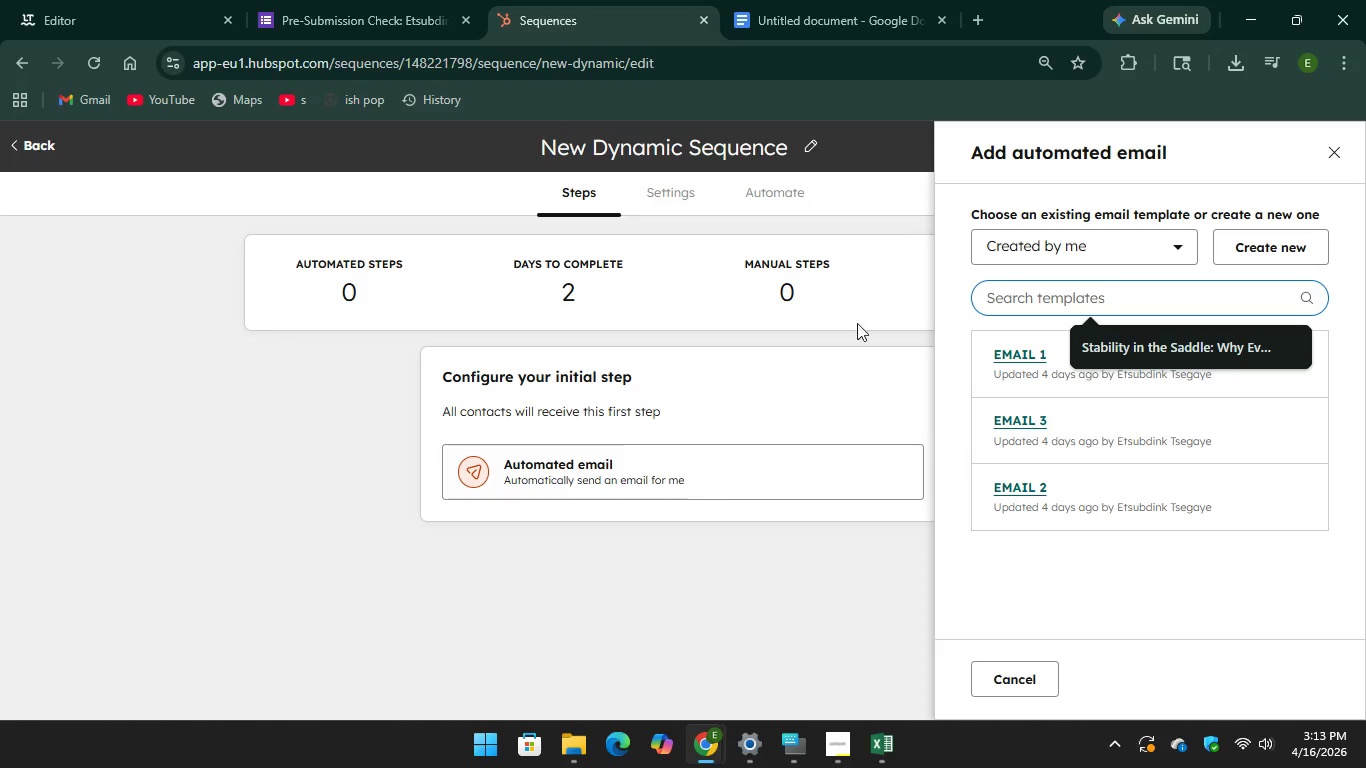 
left_click([785, 746])
 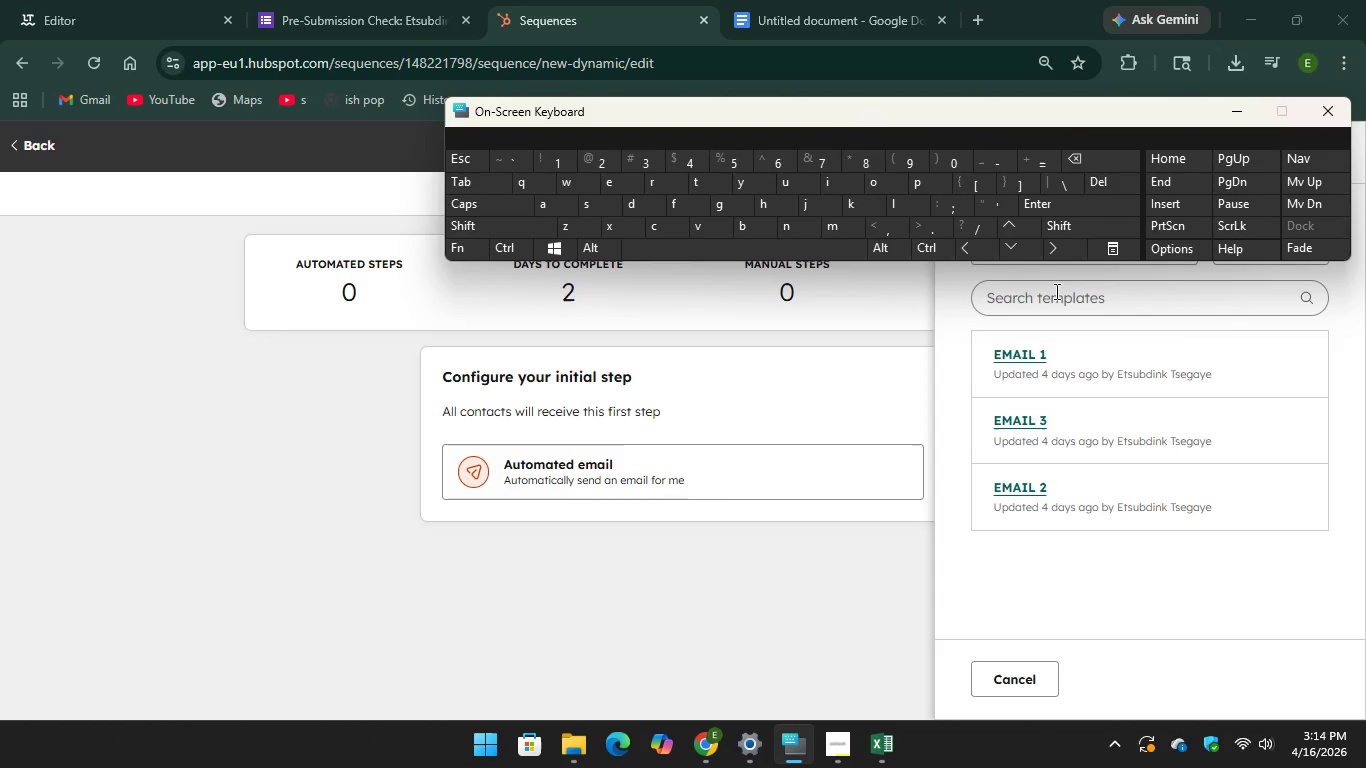 
left_click([1052, 307])
 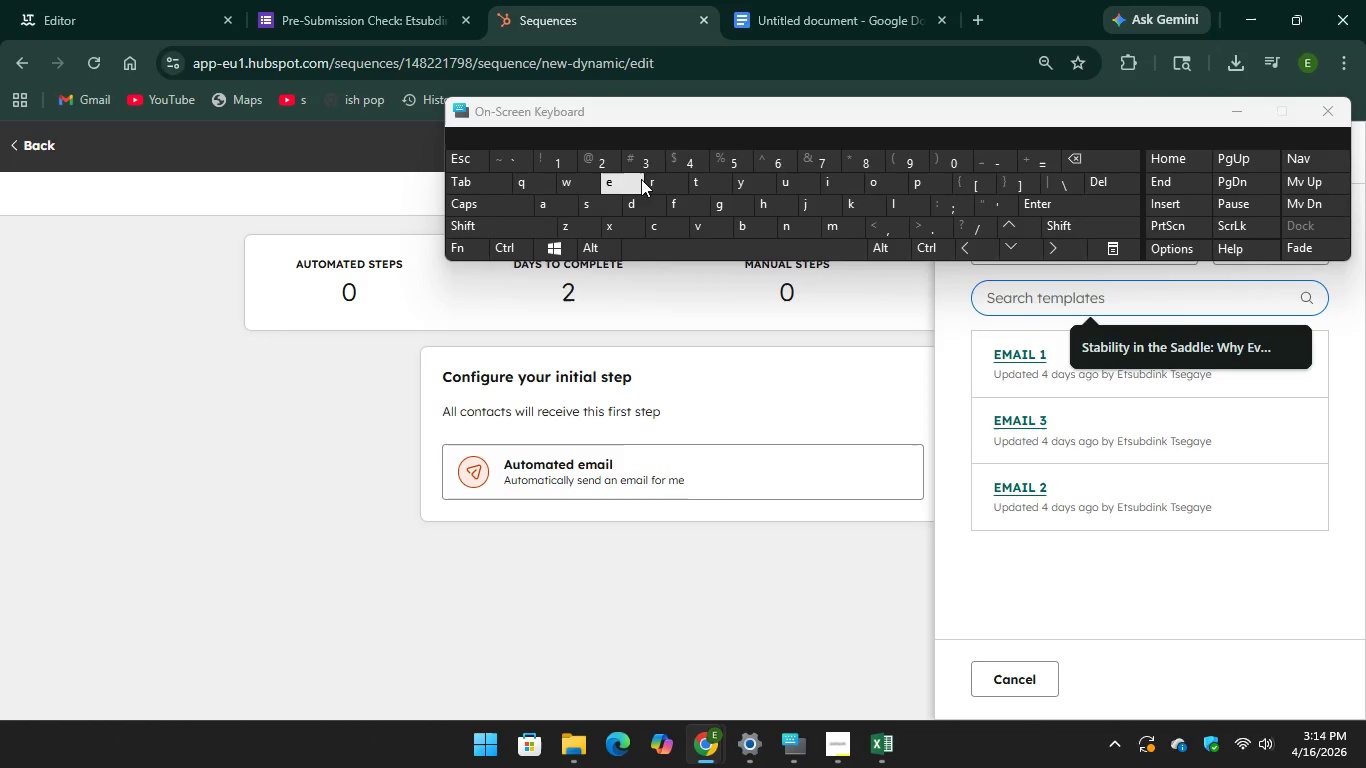 
type(en)
key(Backspace)
type(mail 1 t)
 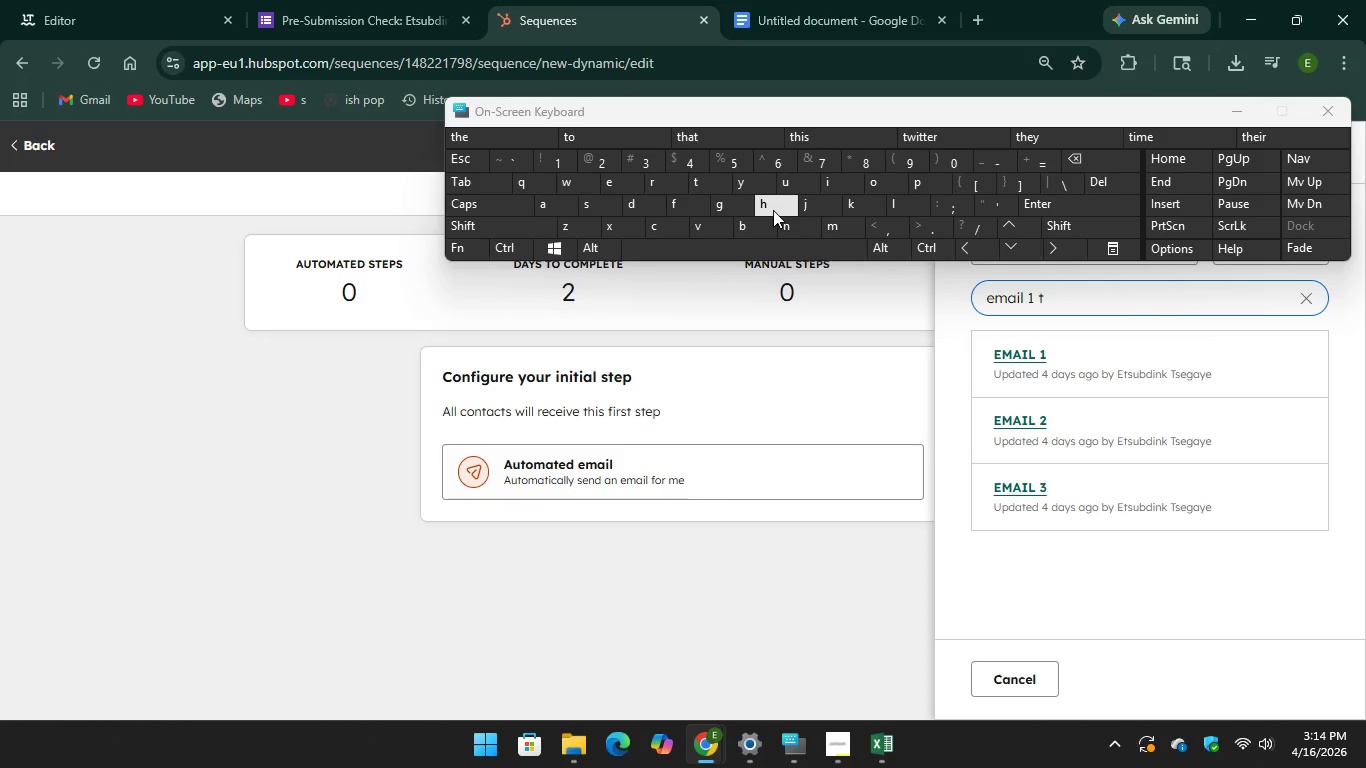 
key(H)
 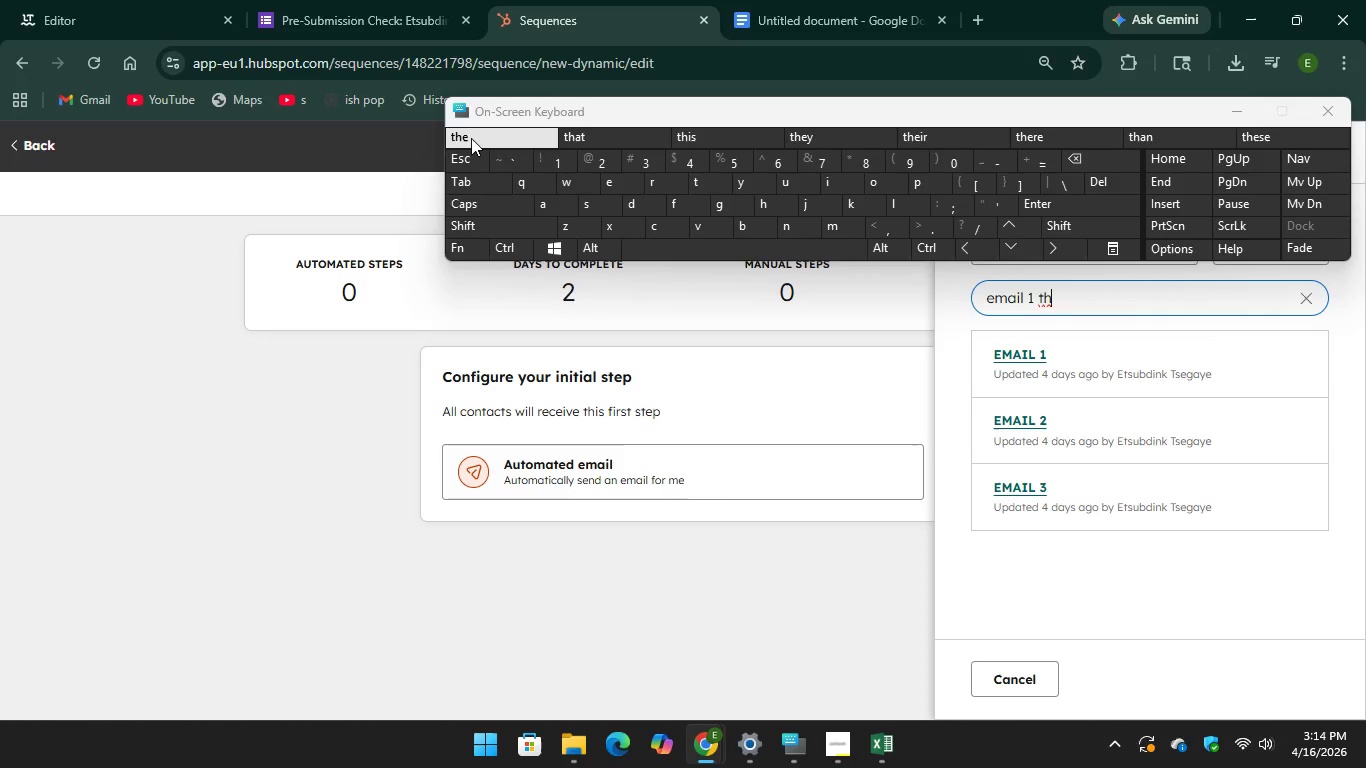 
key(Unknown)
 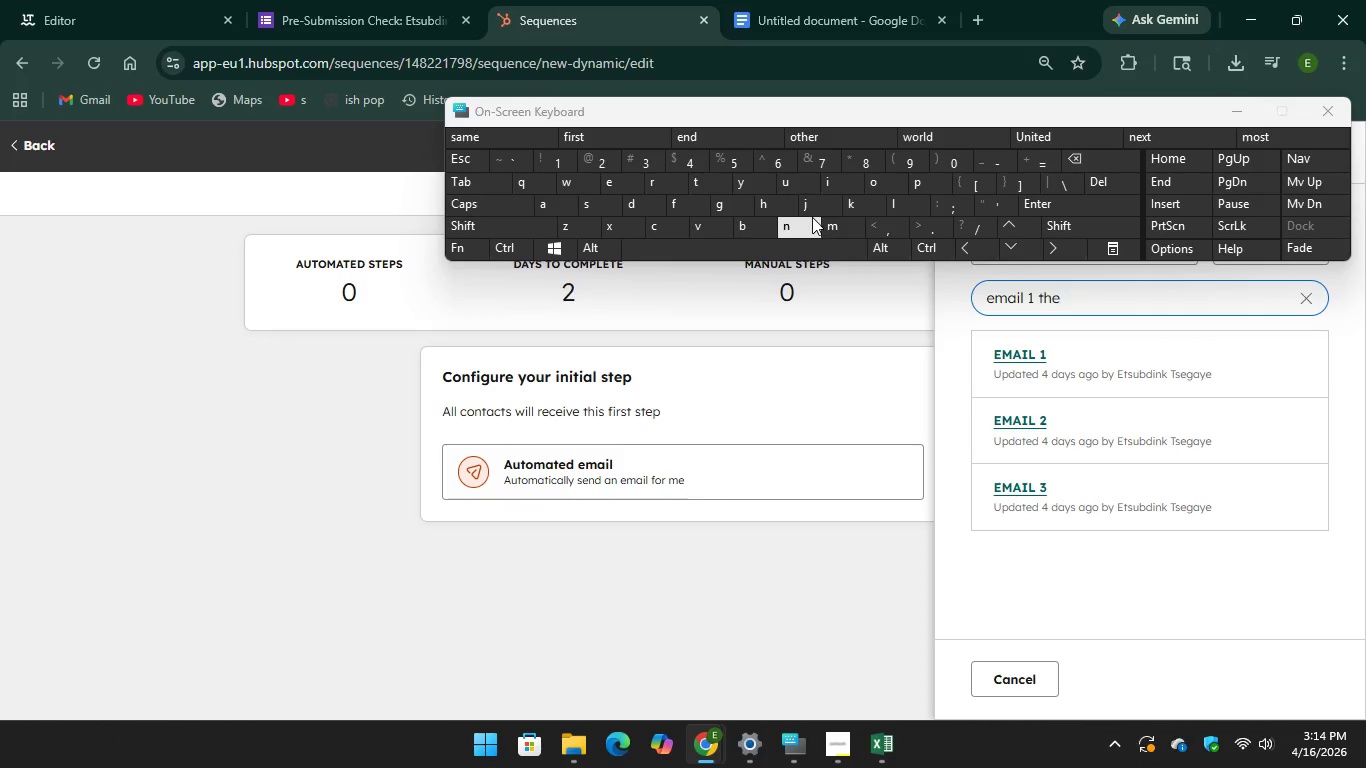 
key(Unknown)
 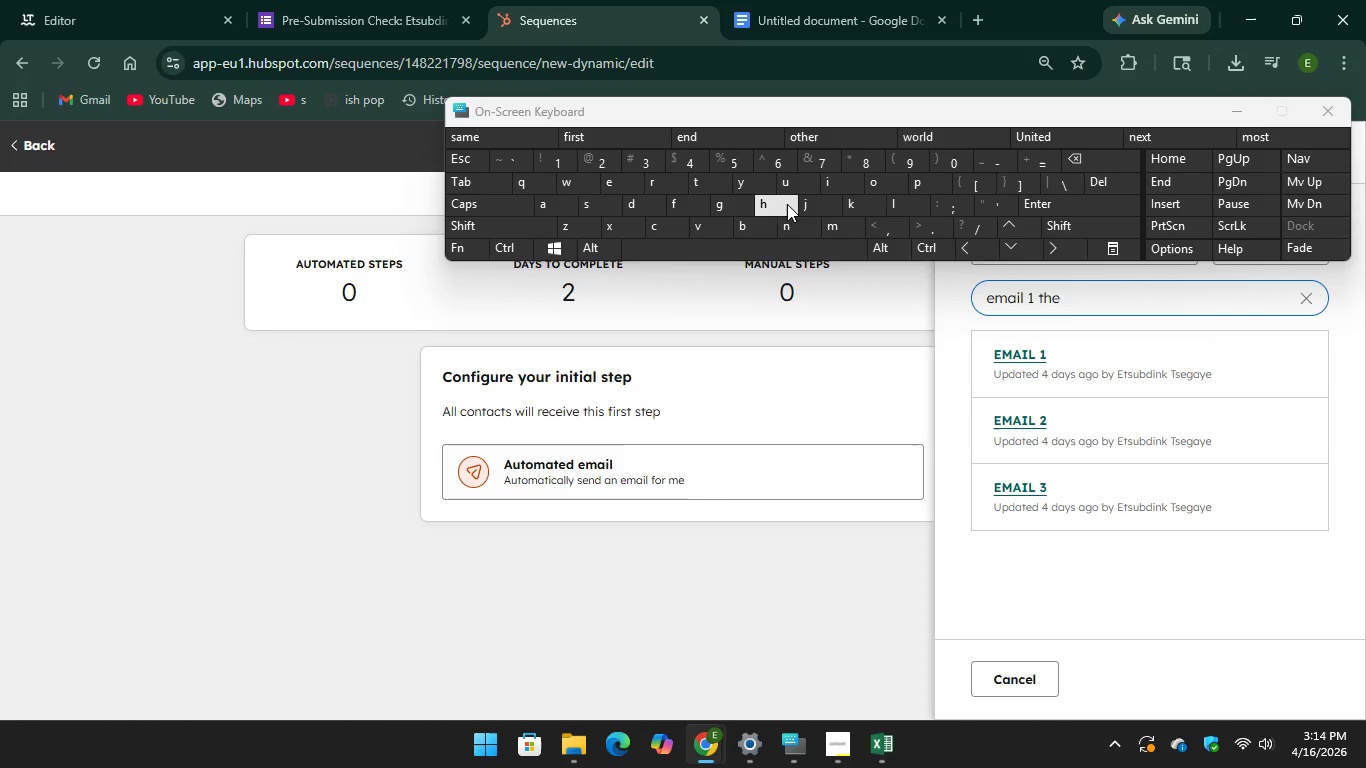 
key(H)
 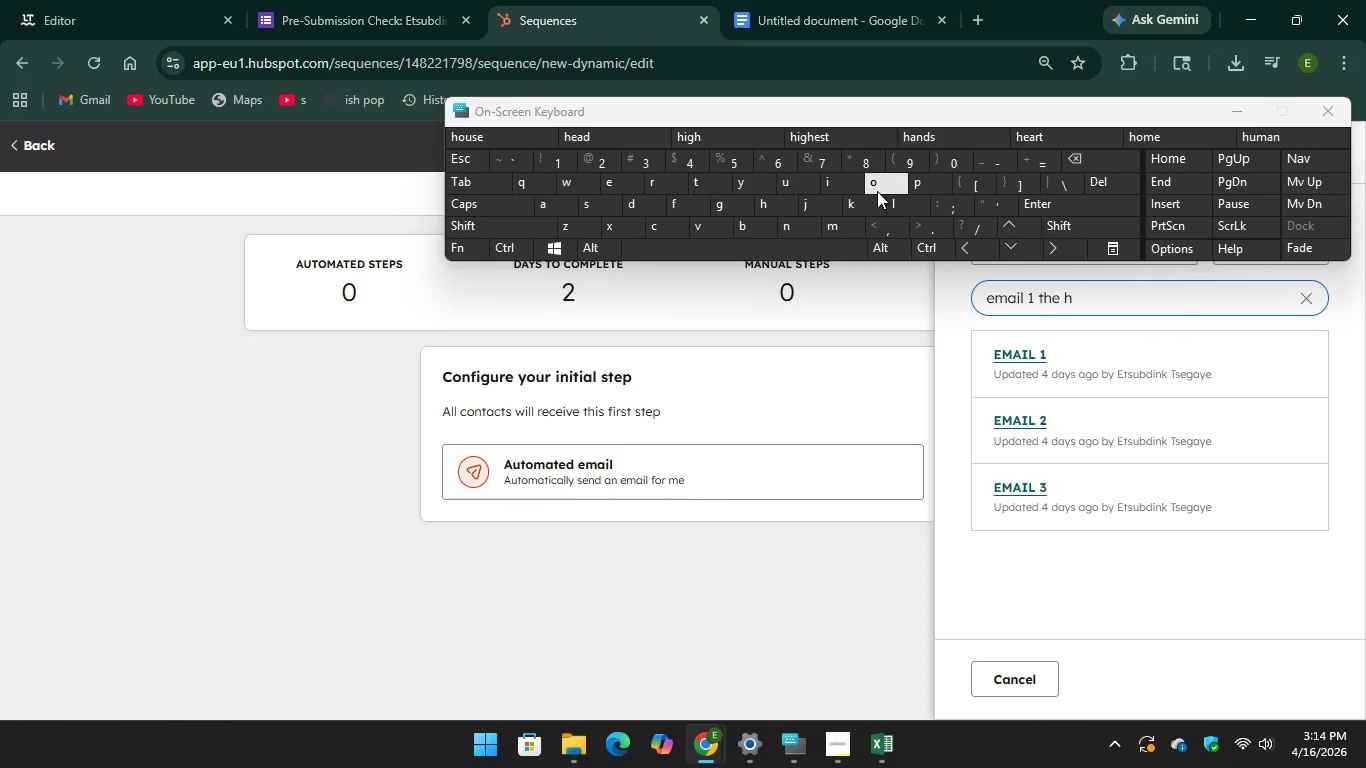 
type(ook)
 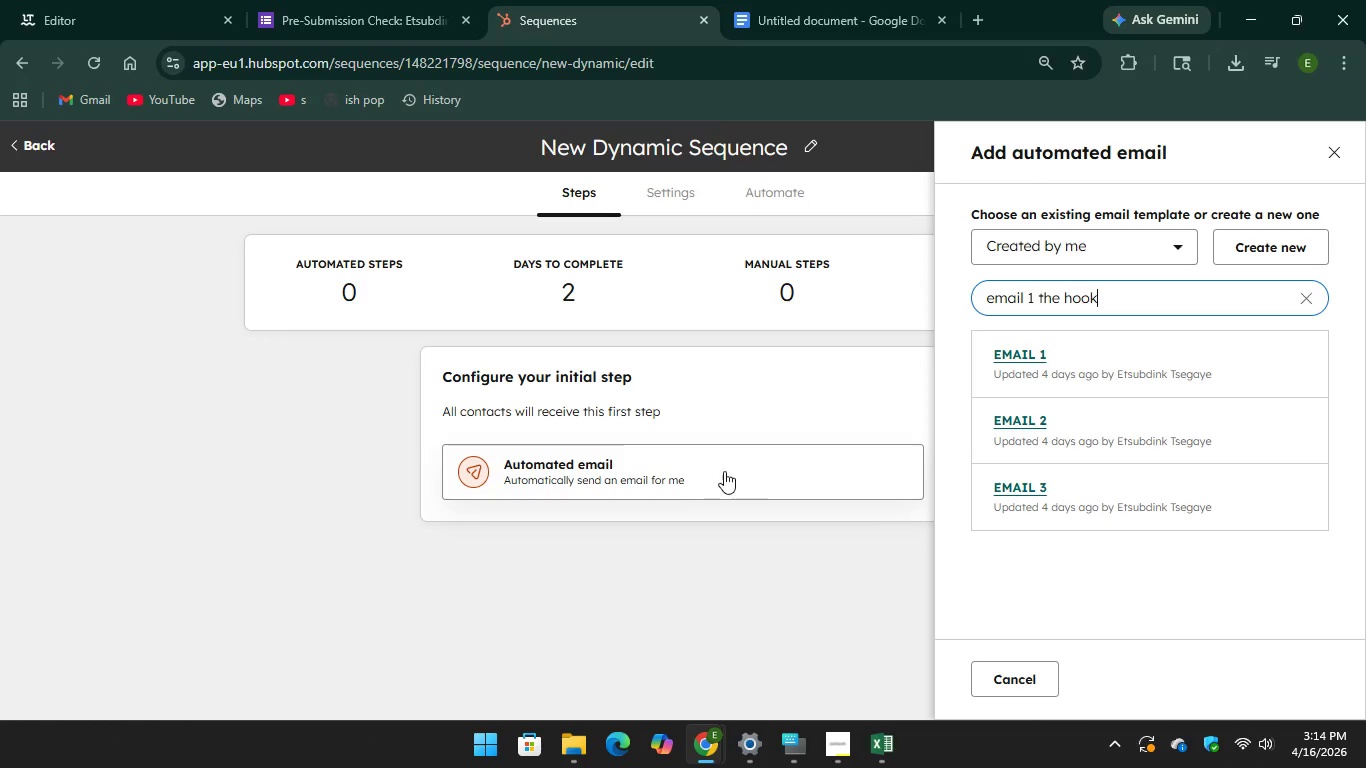 
left_click([719, 471])
 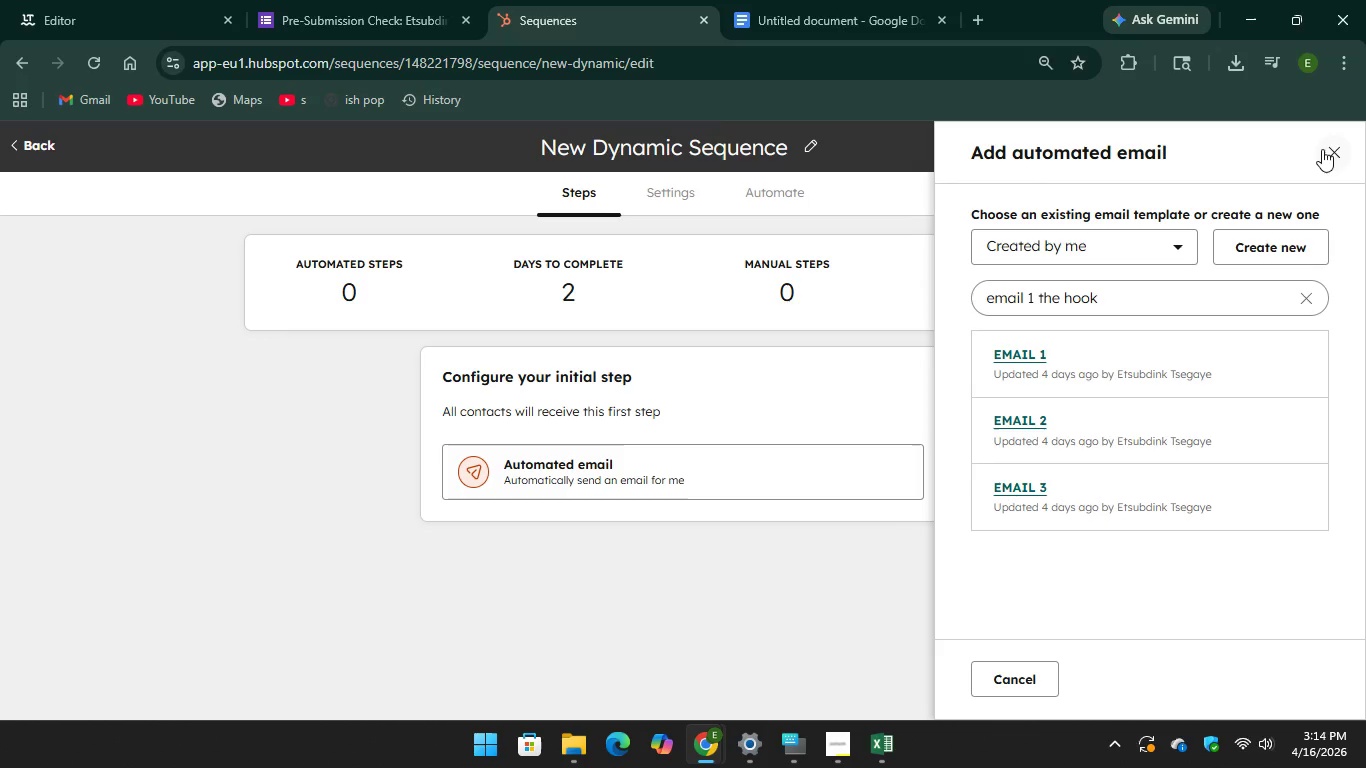 
left_click([1330, 152])
 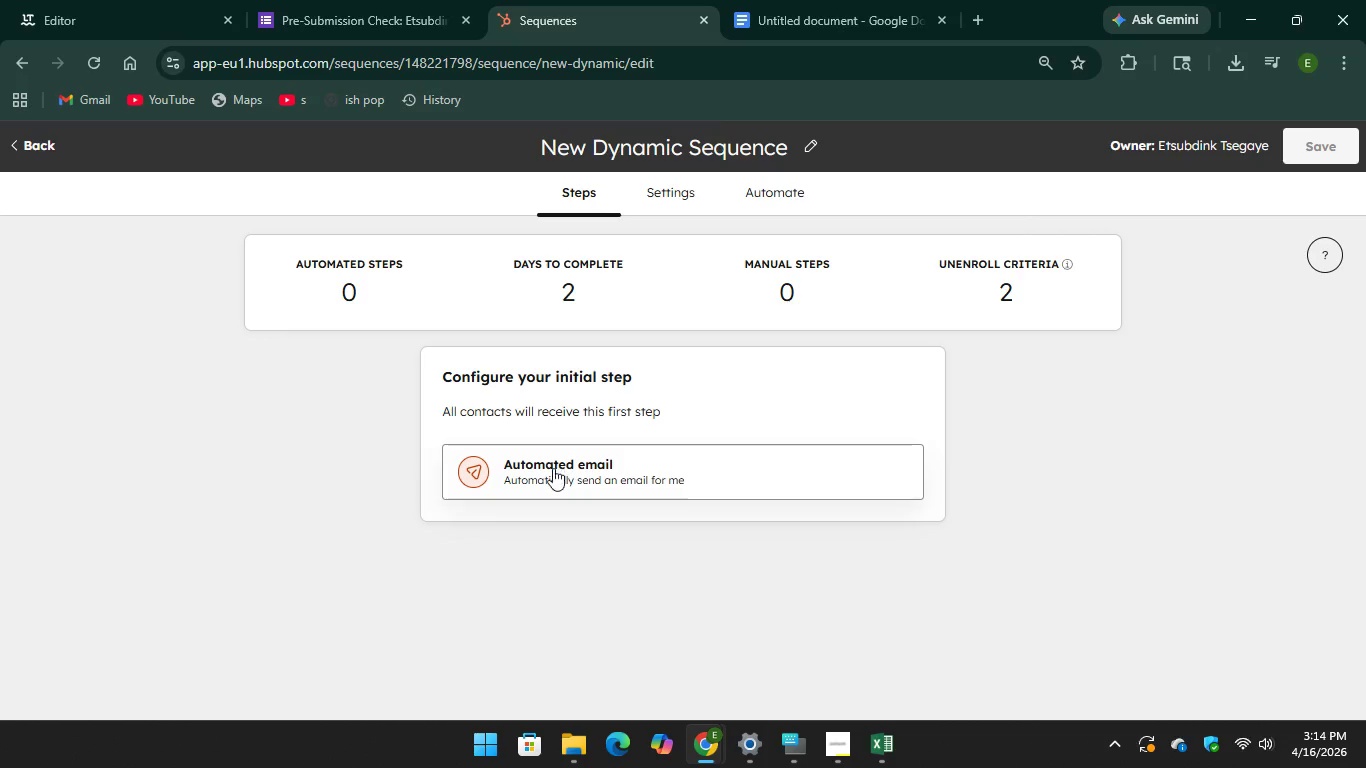 
left_click([555, 471])
 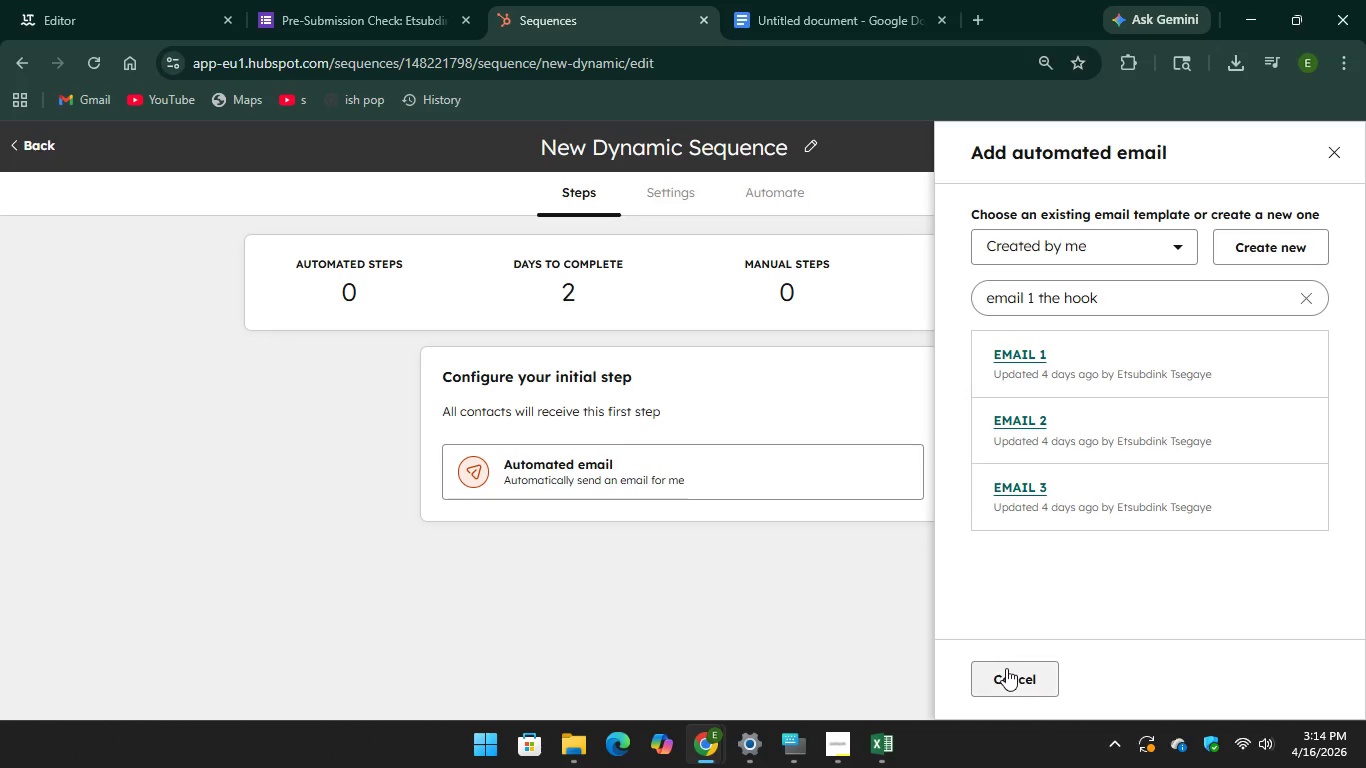 
left_click([1007, 669])
 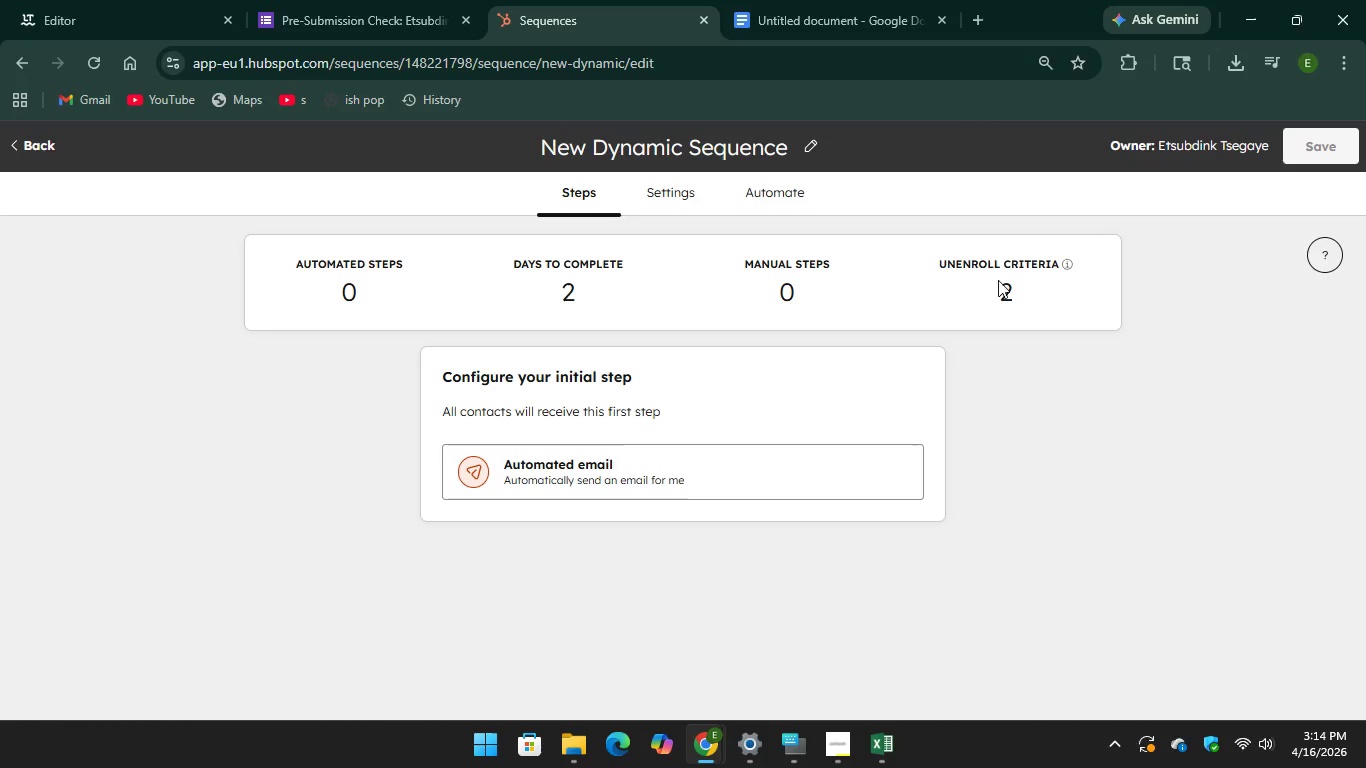 
left_click([778, 205])
 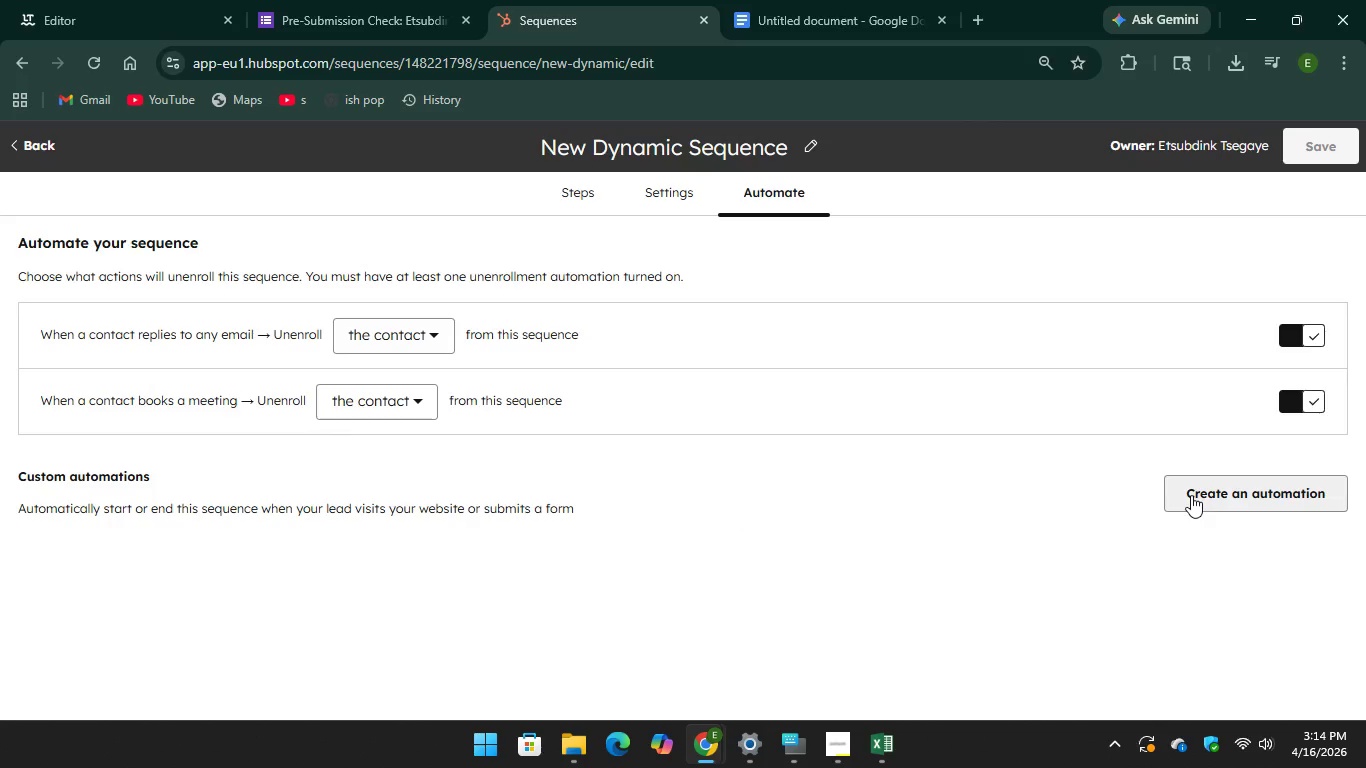 
wait(5.56)
 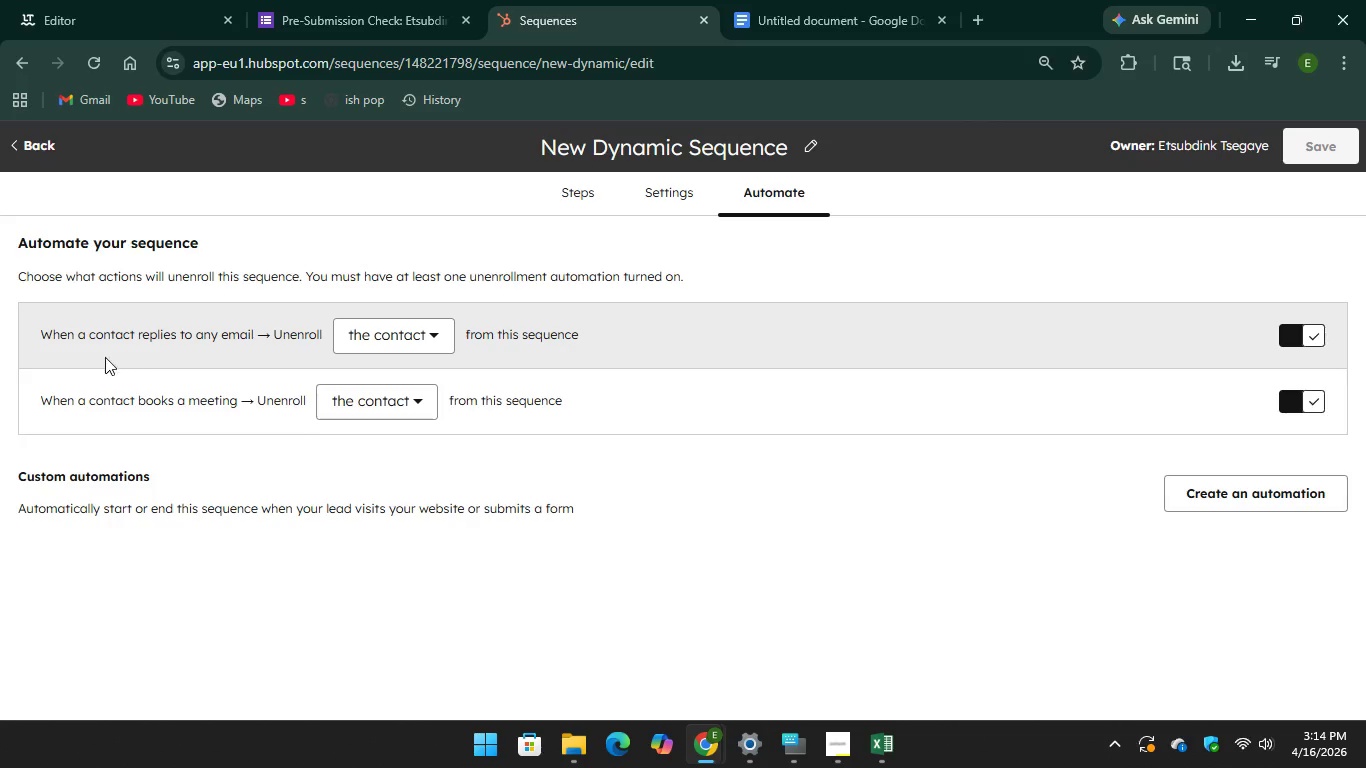 
left_click([1193, 496])
 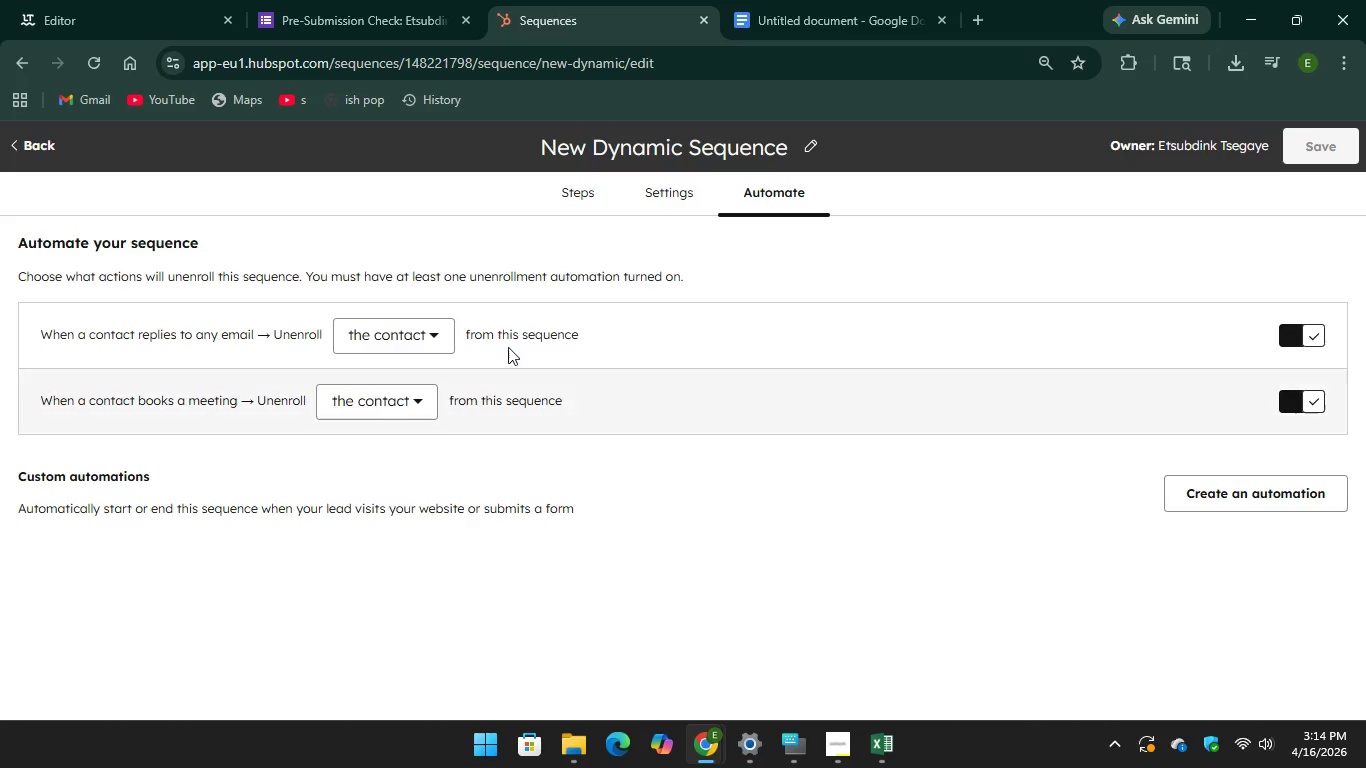 
wait(5.38)
 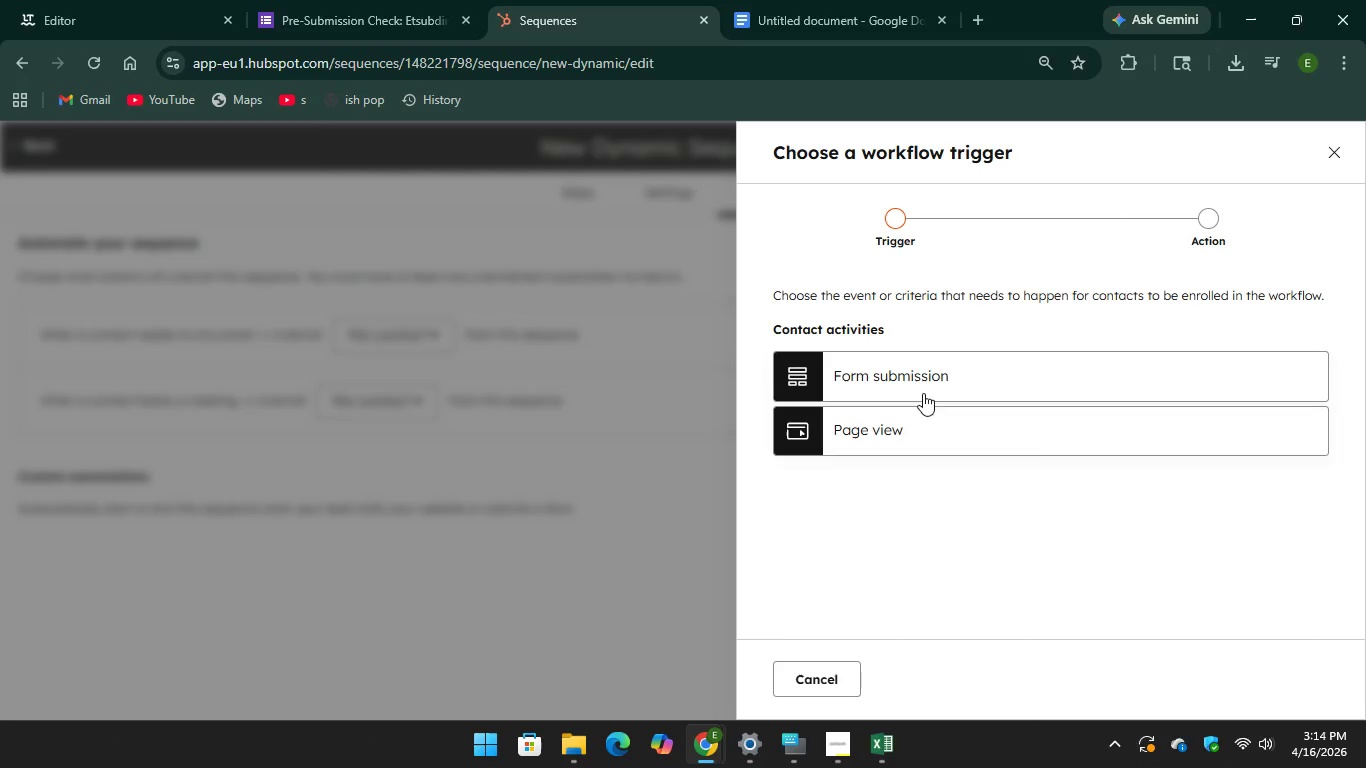 
left_click([590, 185])
 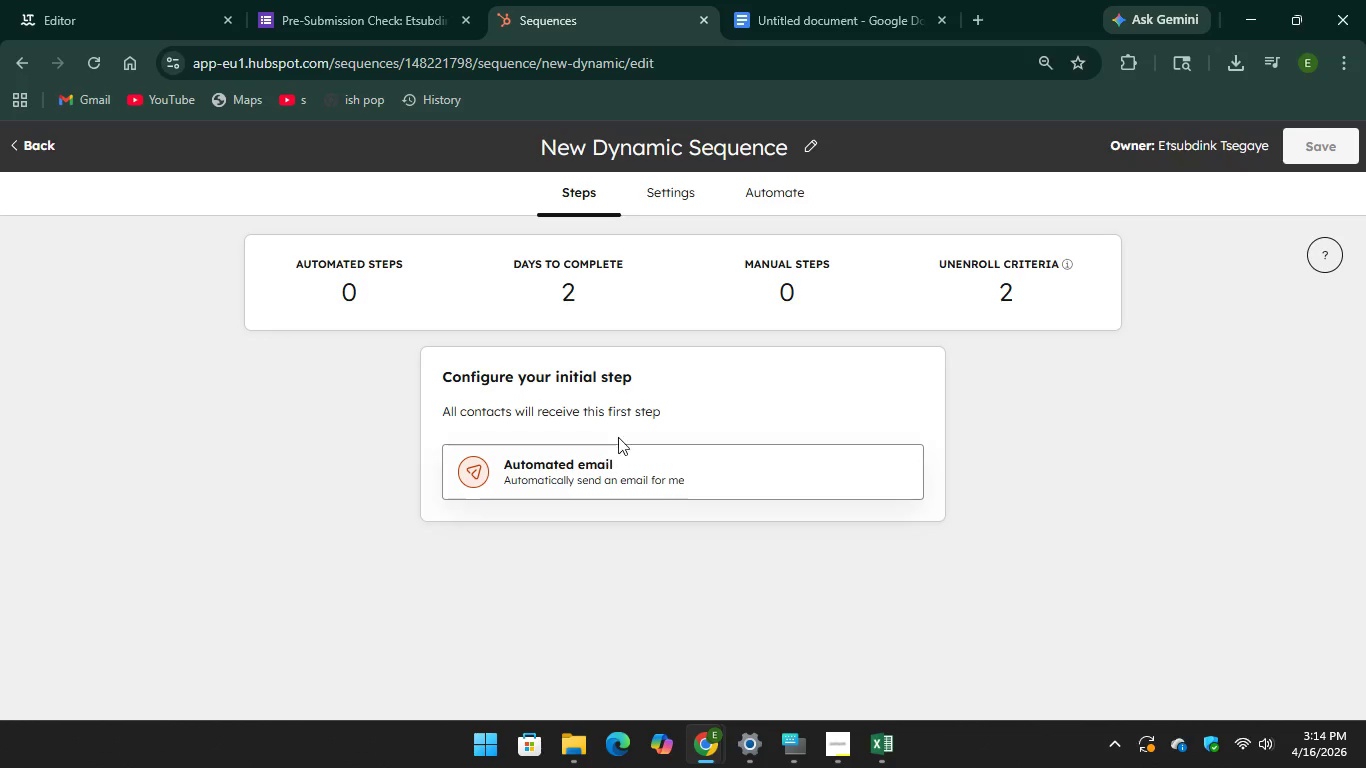 
wait(5.06)
 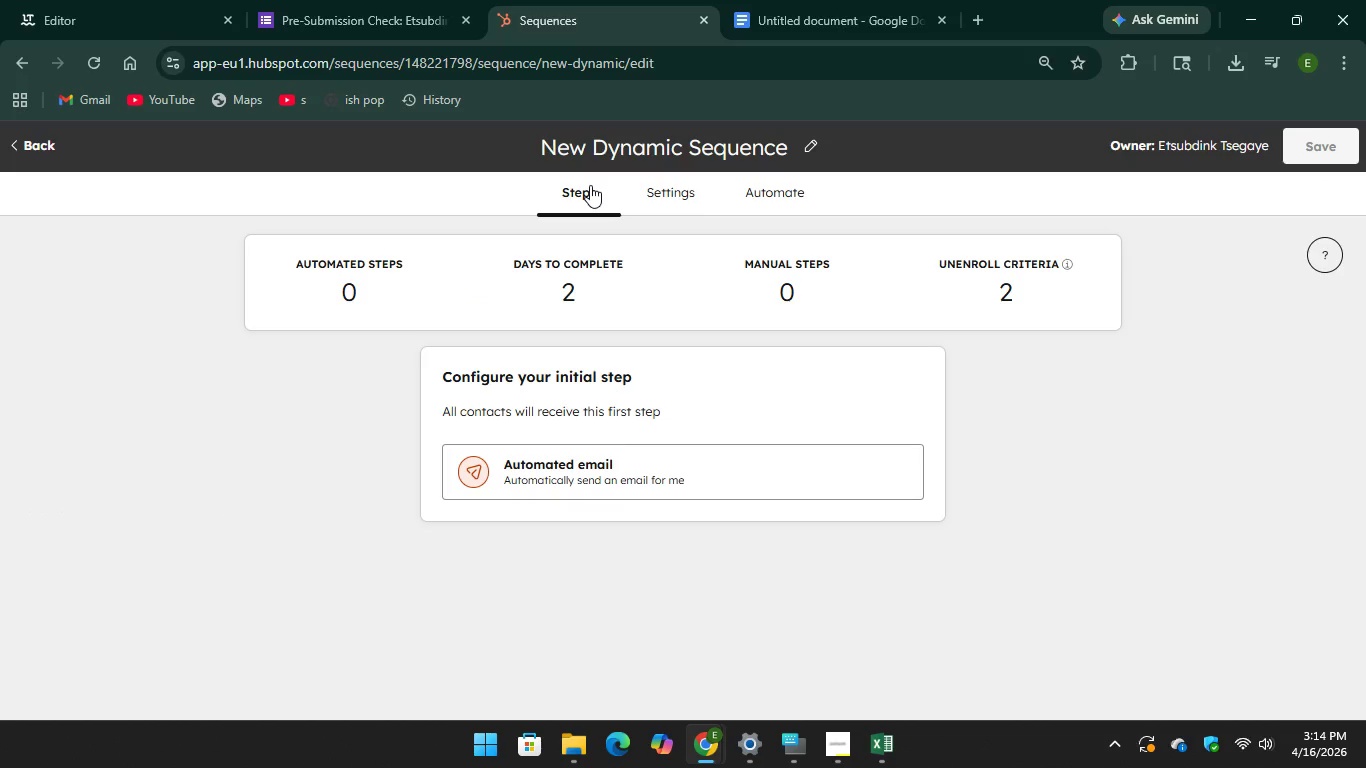 
left_click([654, 478])
 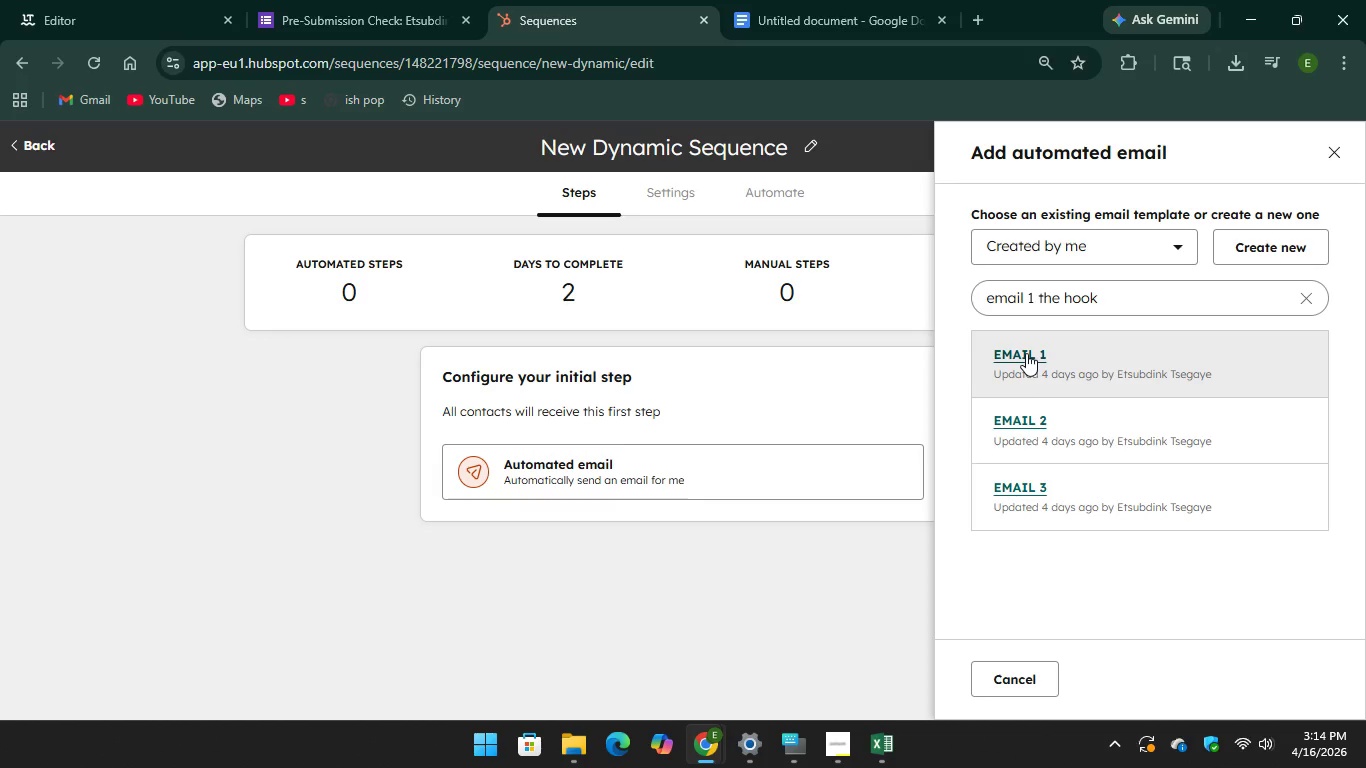 
right_click([1026, 353])
 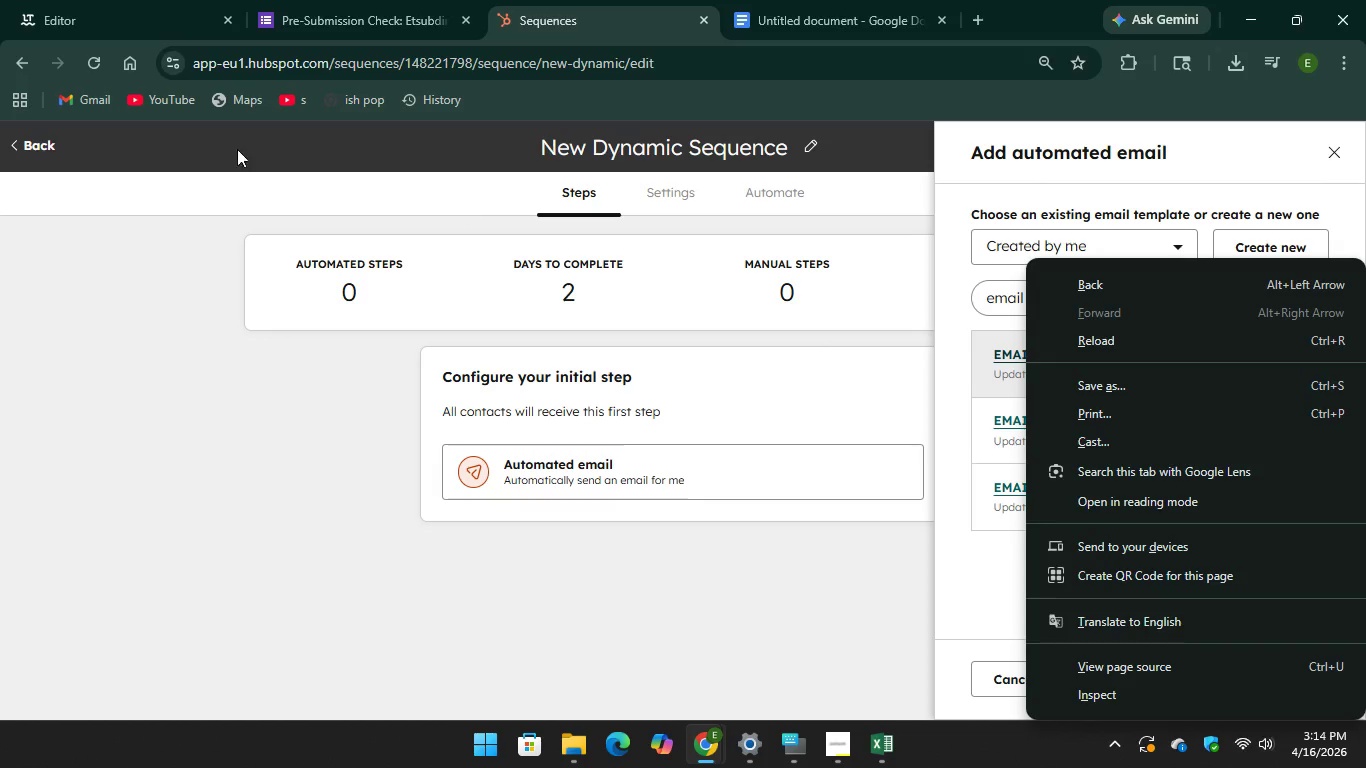 
left_click([25, 136])
 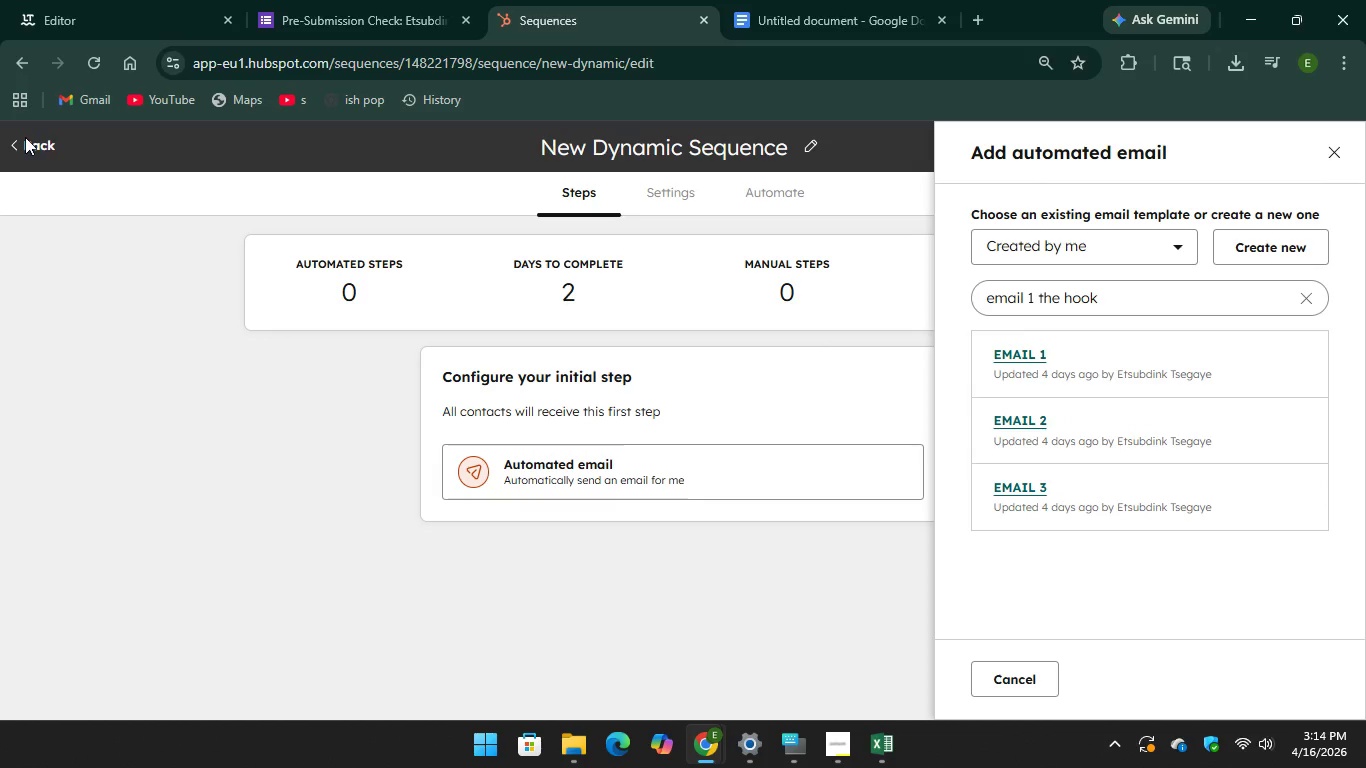 
left_click([25, 137])
 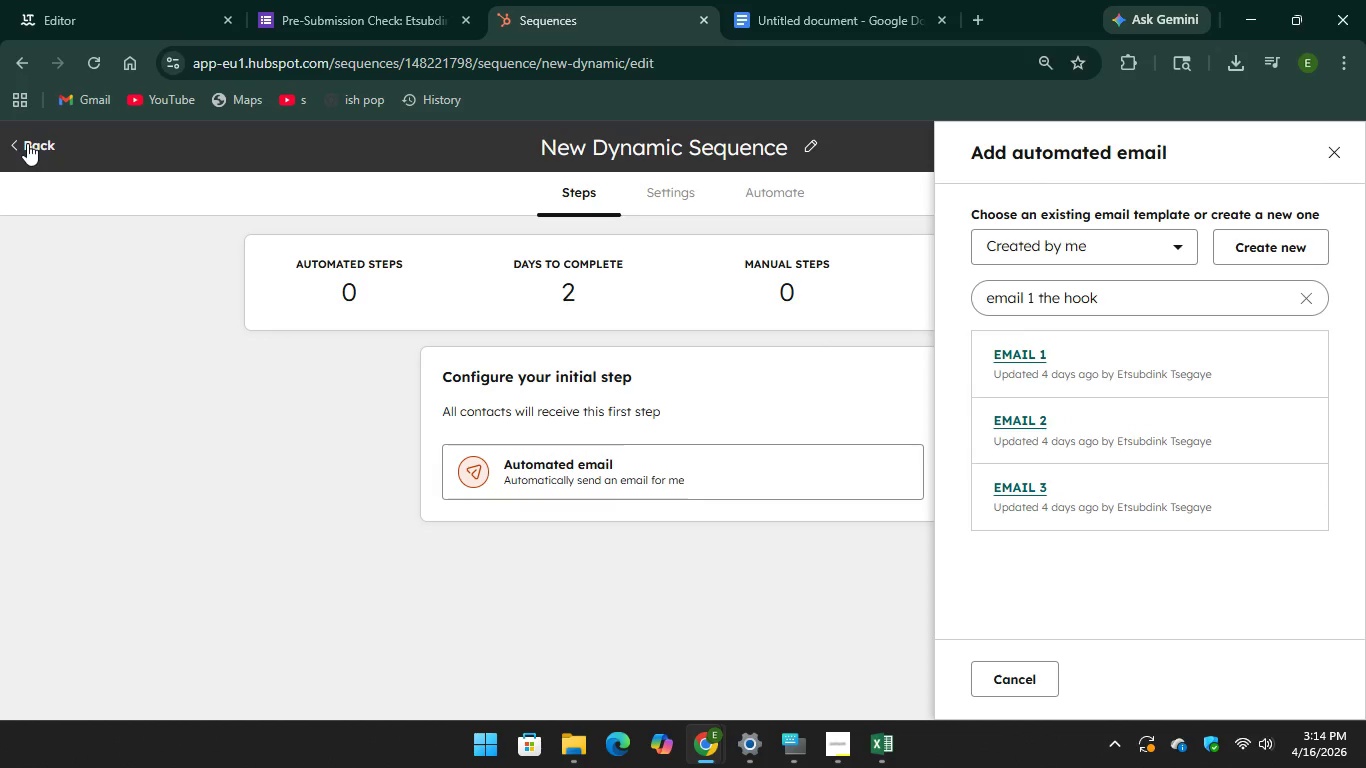 
left_click([27, 143])
 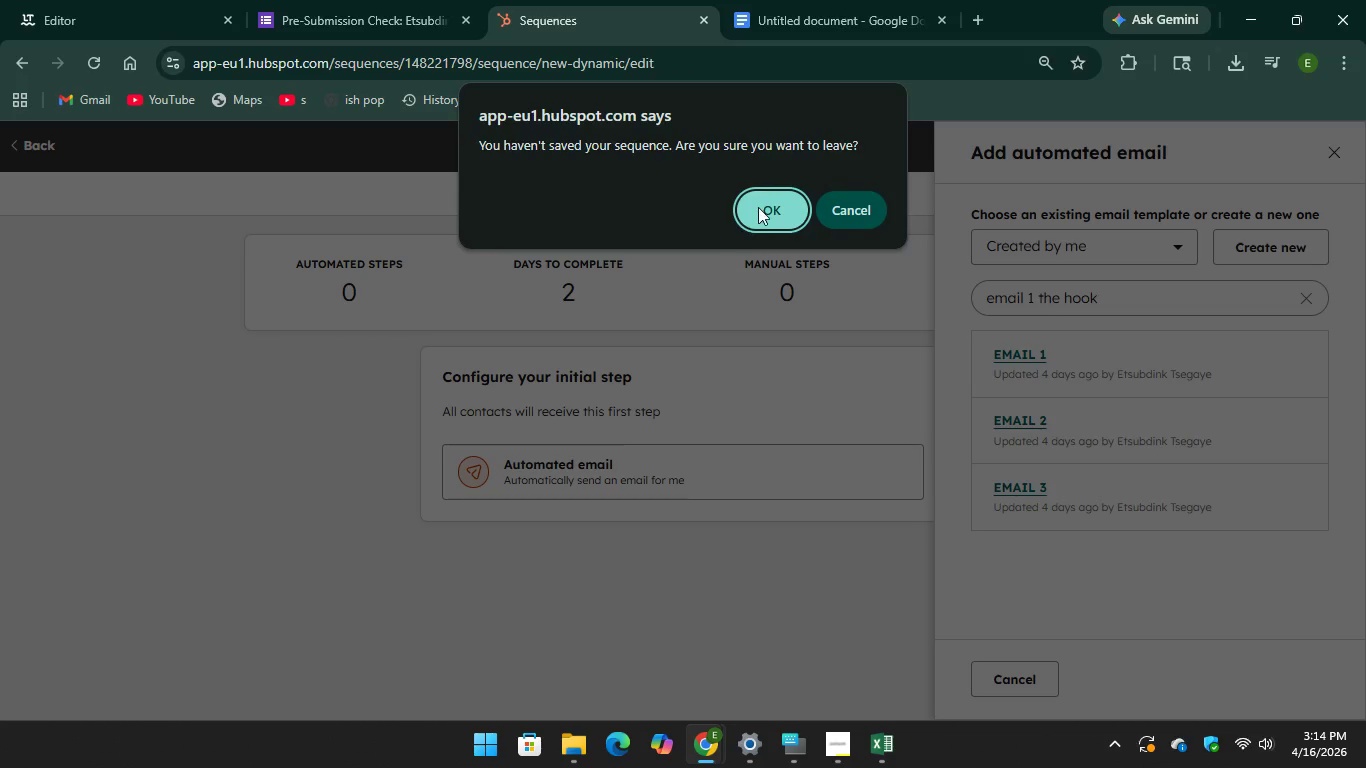 
left_click([760, 207])
 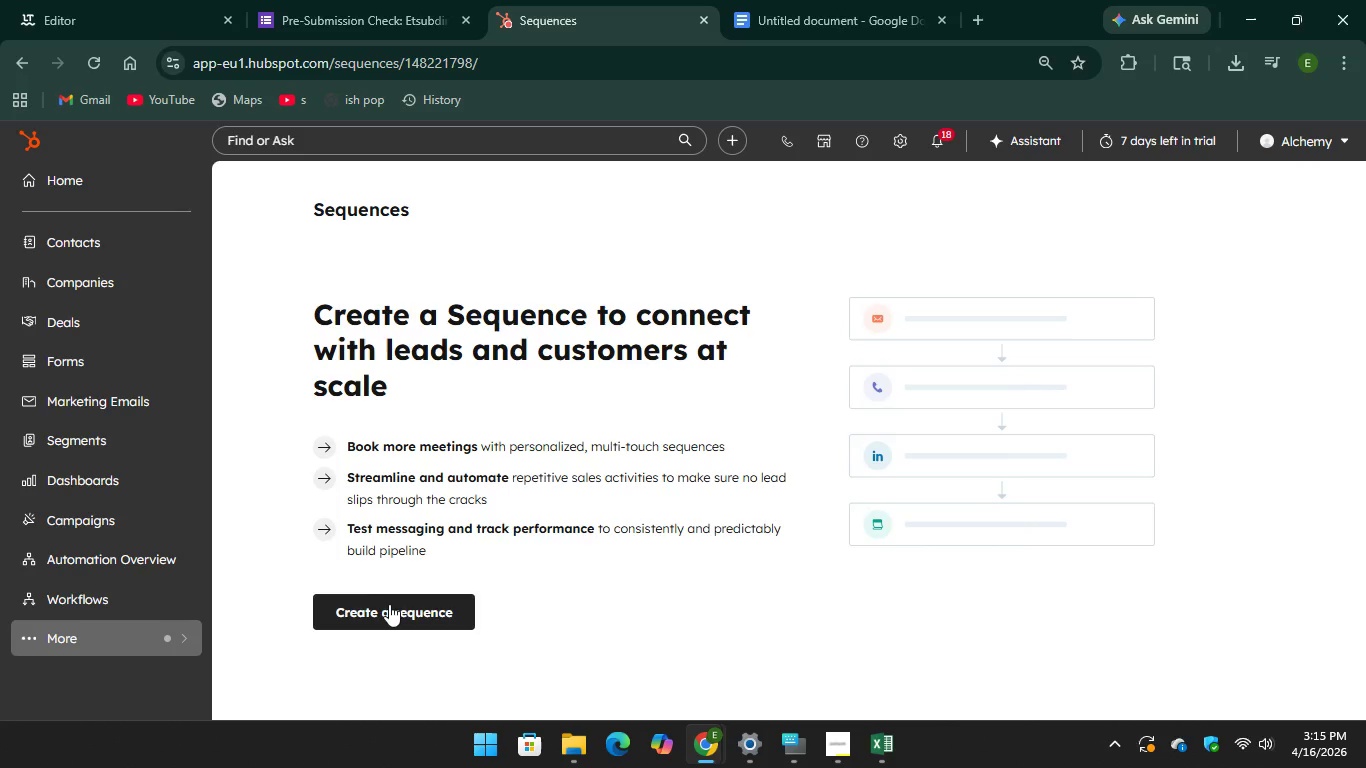 
wait(6.62)
 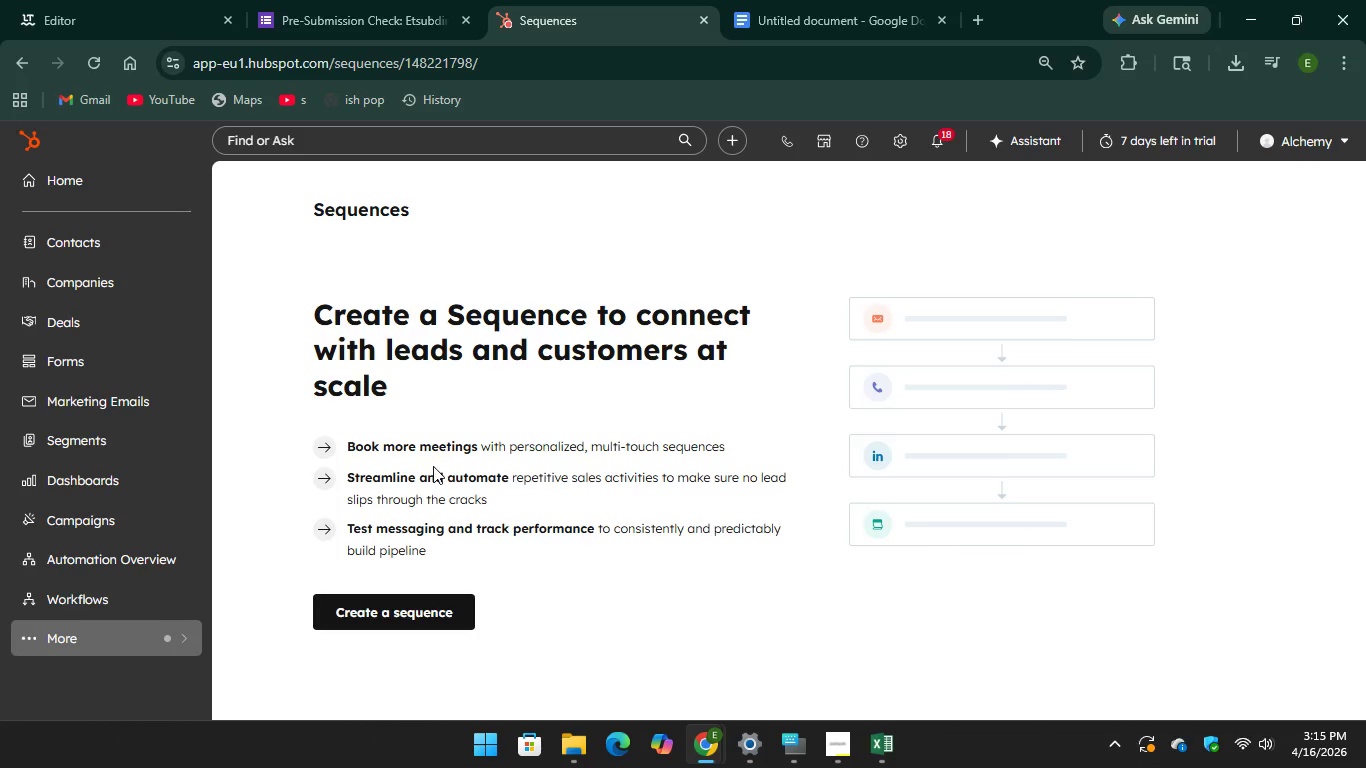 
left_click([368, 606])
 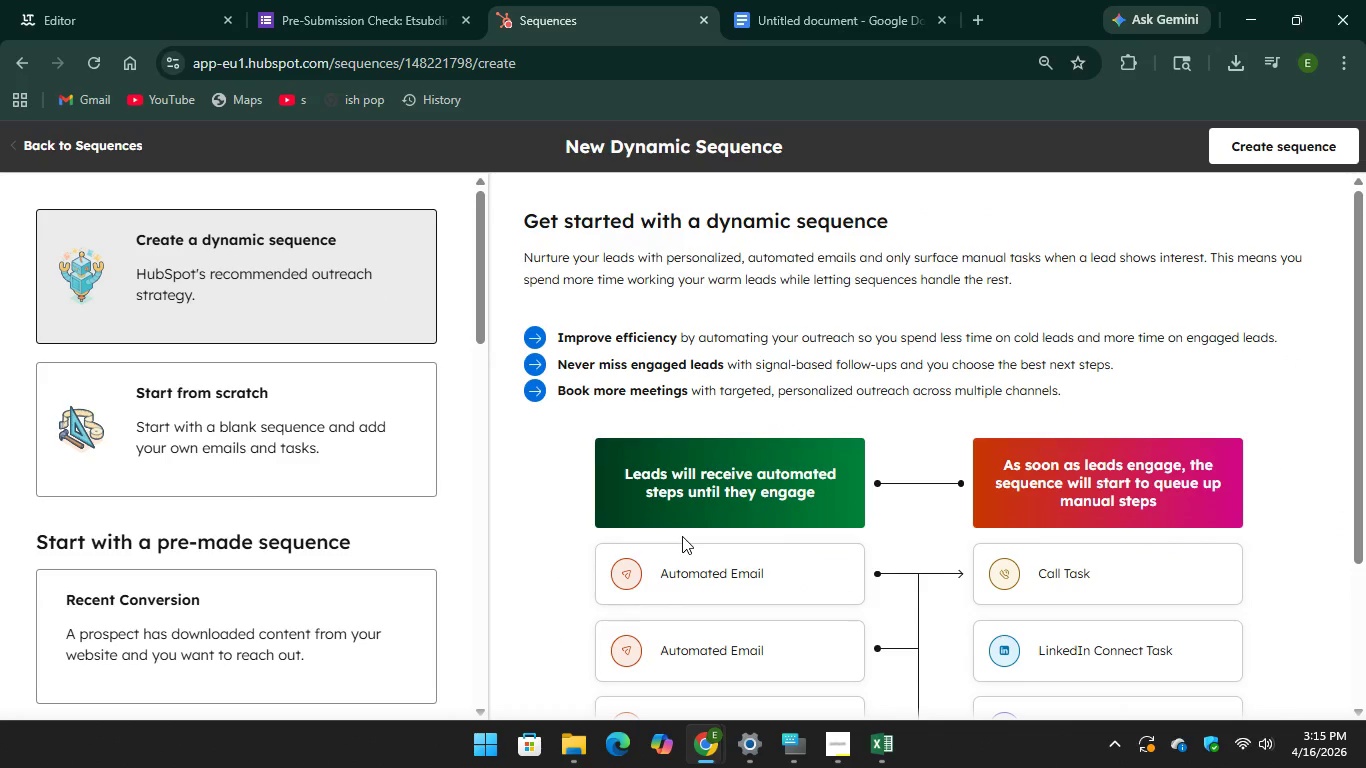 
scroll: coordinate [869, 517], scroll_direction: down, amount: 6.0
 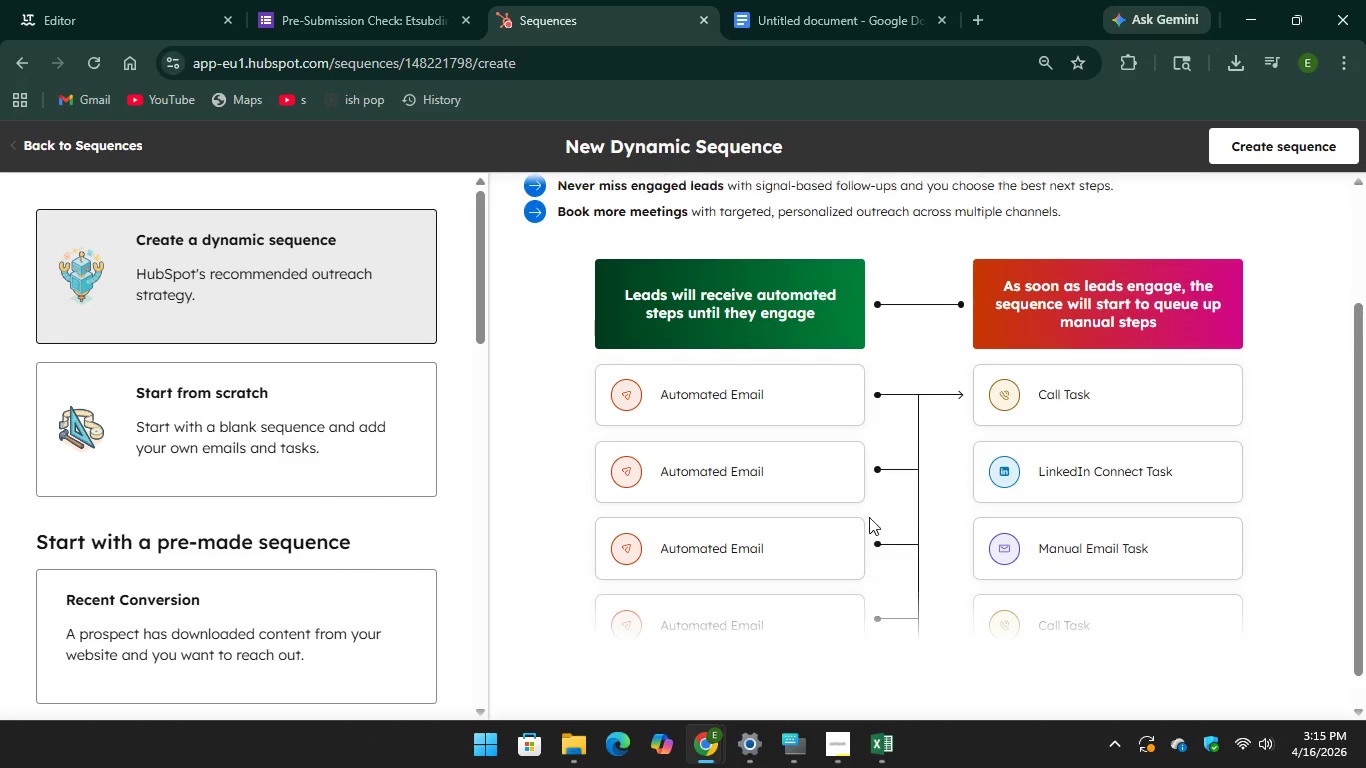 
scroll: coordinate [514, 340], scroll_direction: up, amount: 3.0
 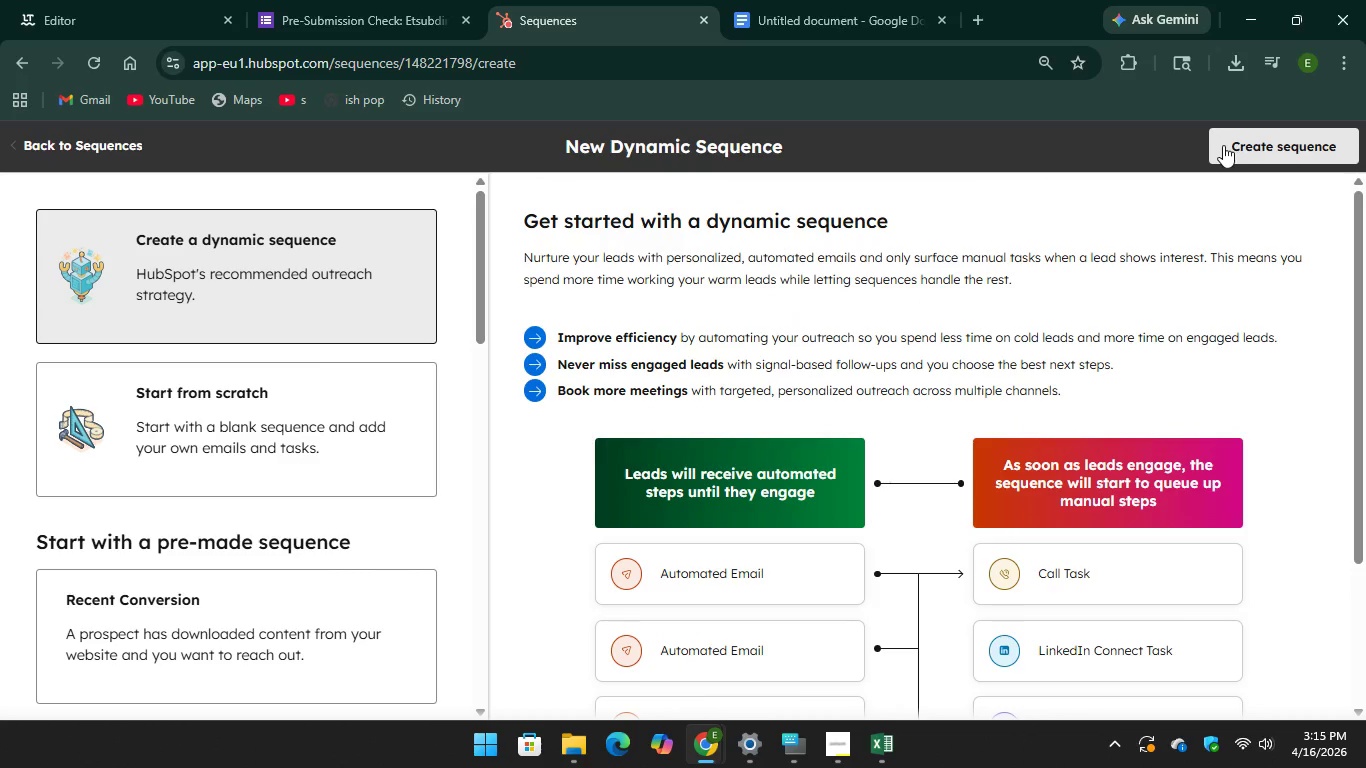 
left_click([1223, 145])
 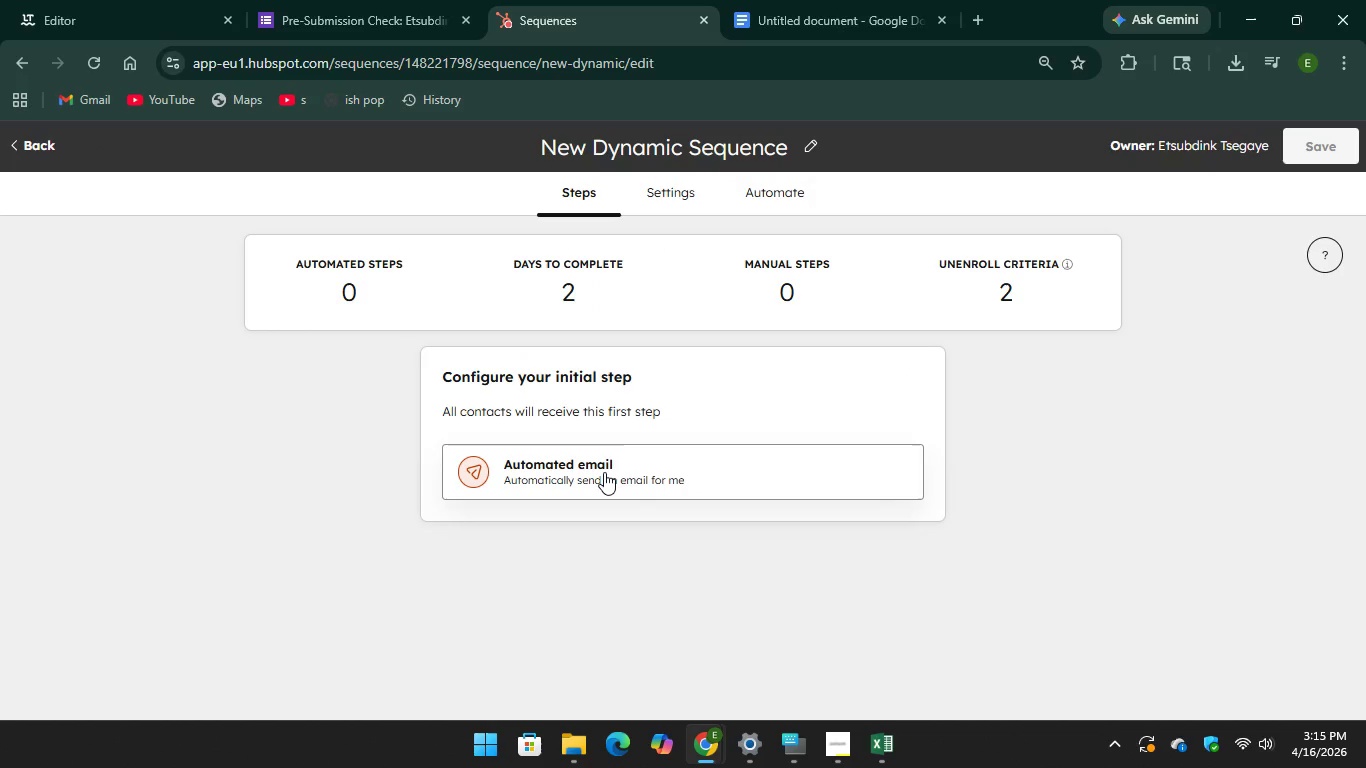 
left_click([603, 467])
 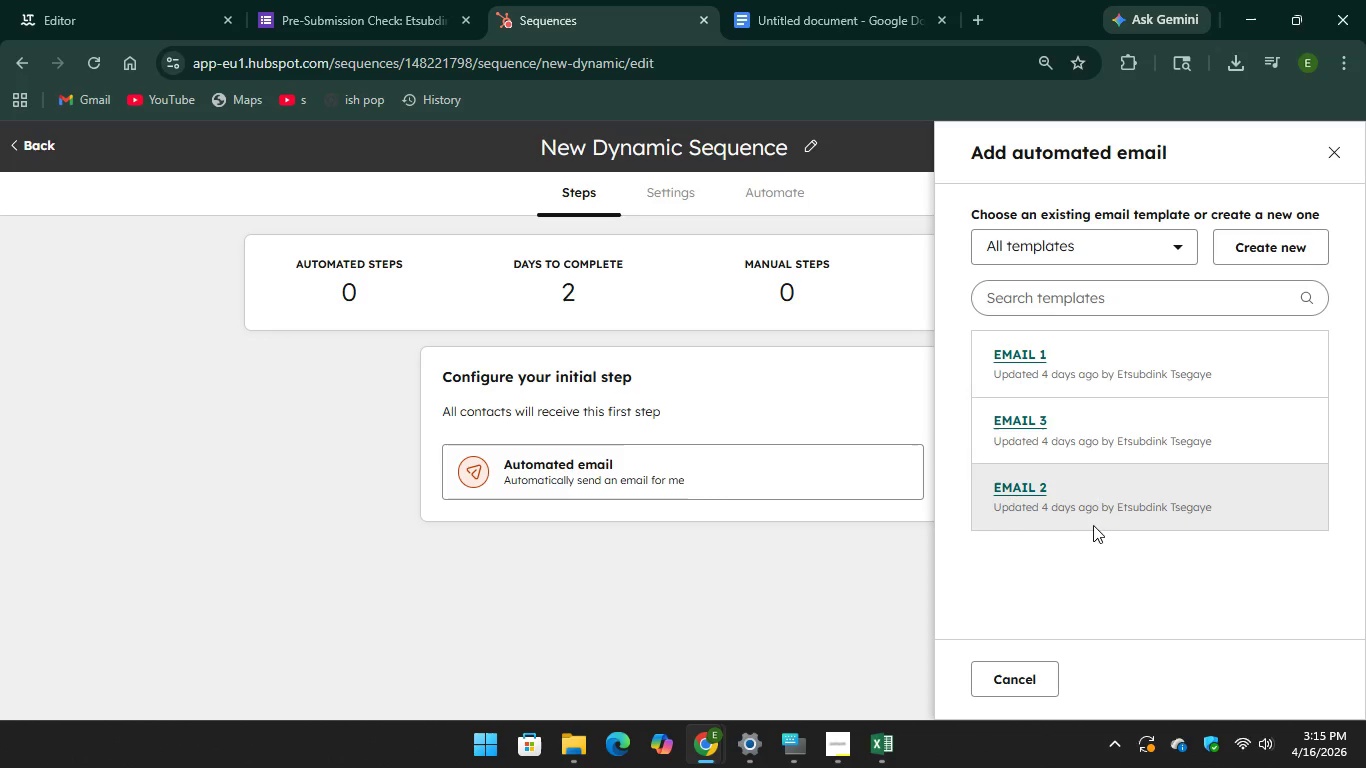 
wait(7.89)
 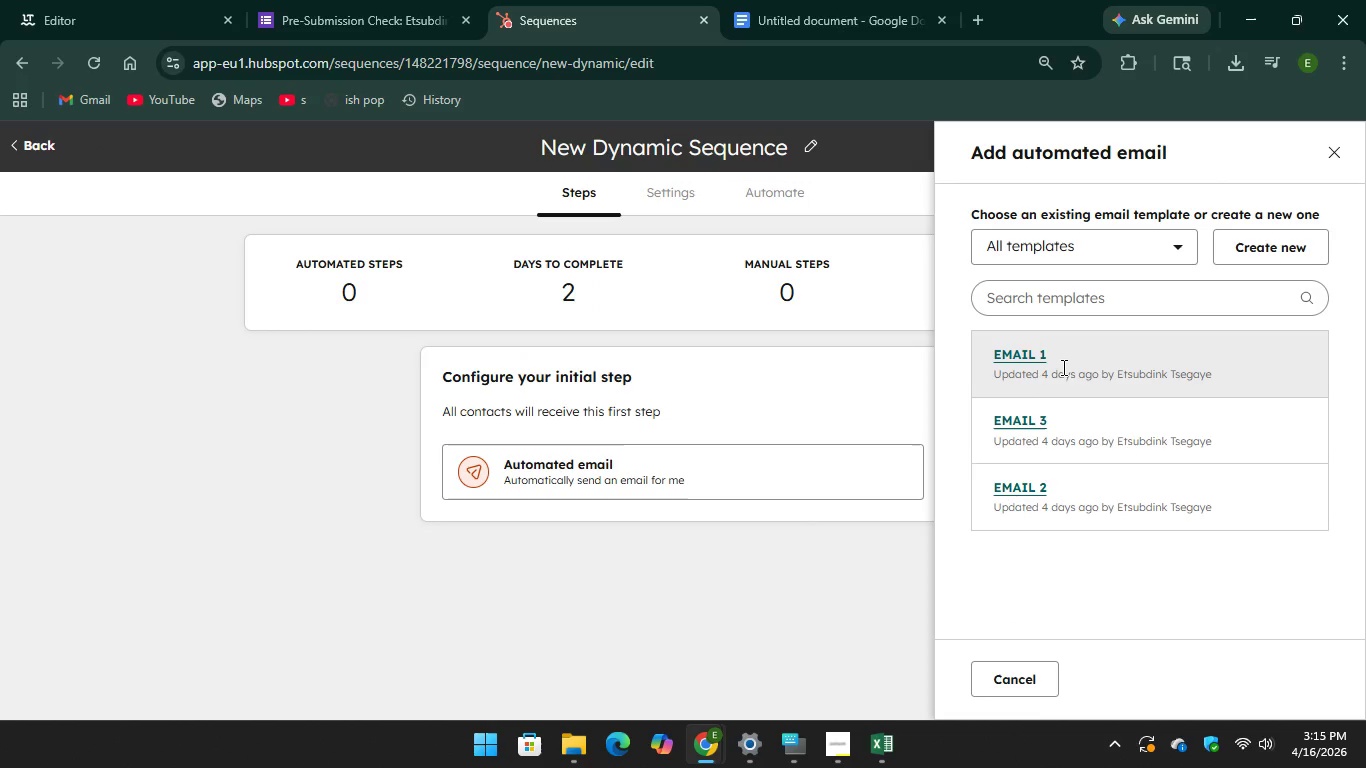 
left_click([1237, 251])
 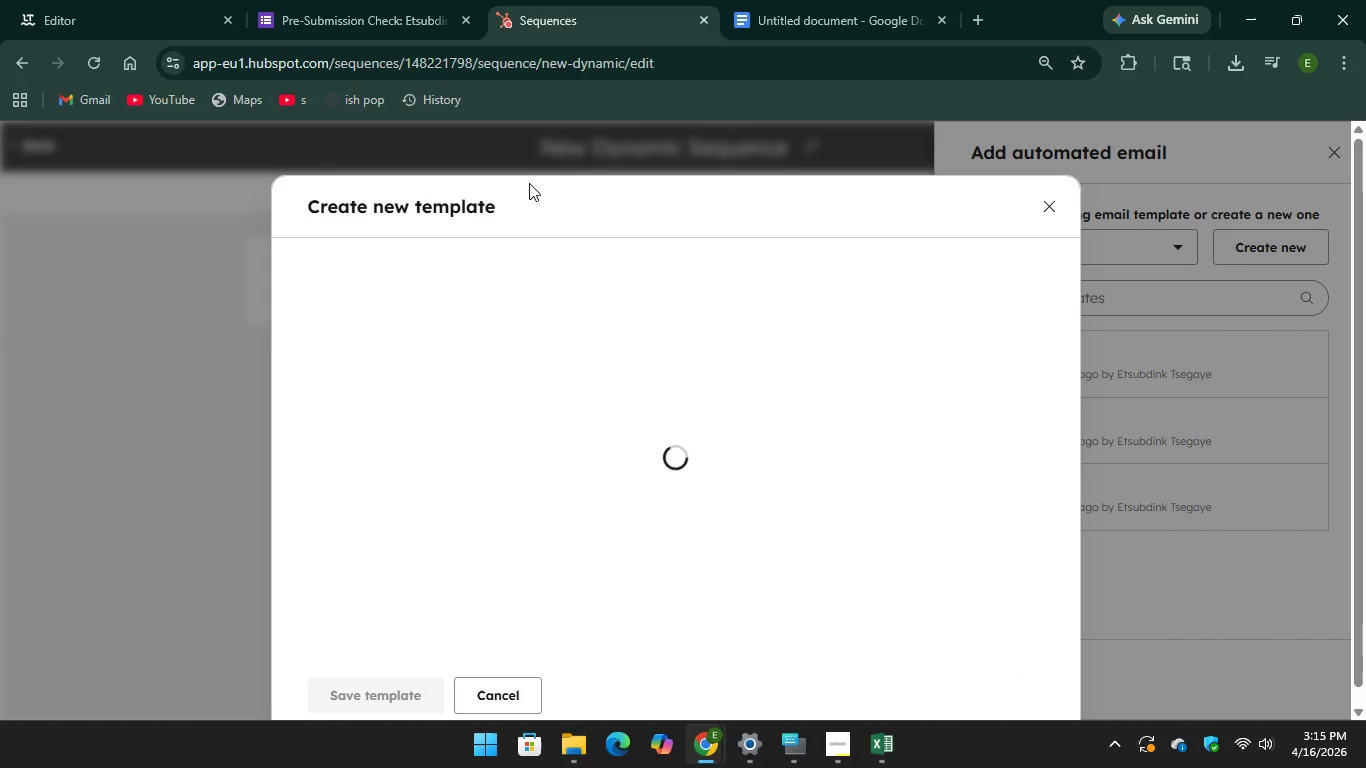 
wait(8.41)
 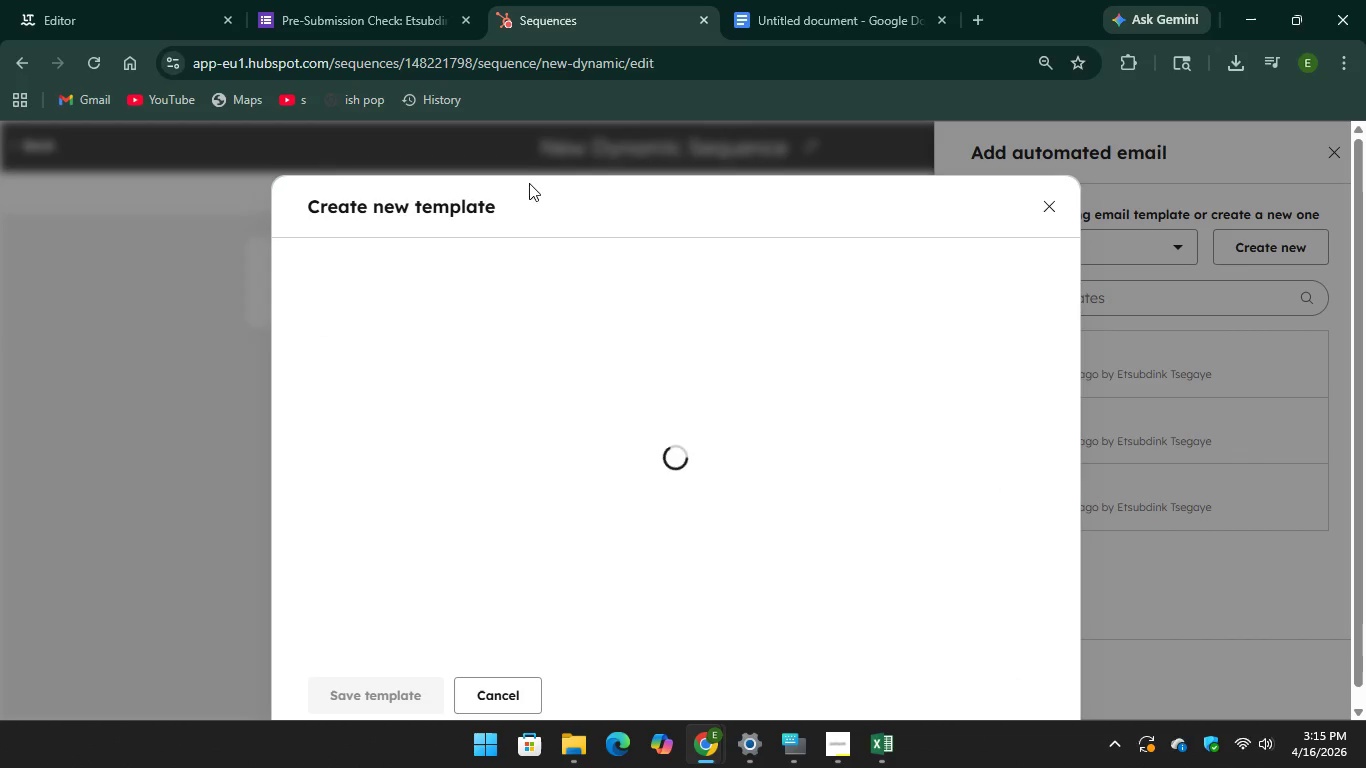 
scroll: coordinate [591, 434], scroll_direction: down, amount: 1.0
 